 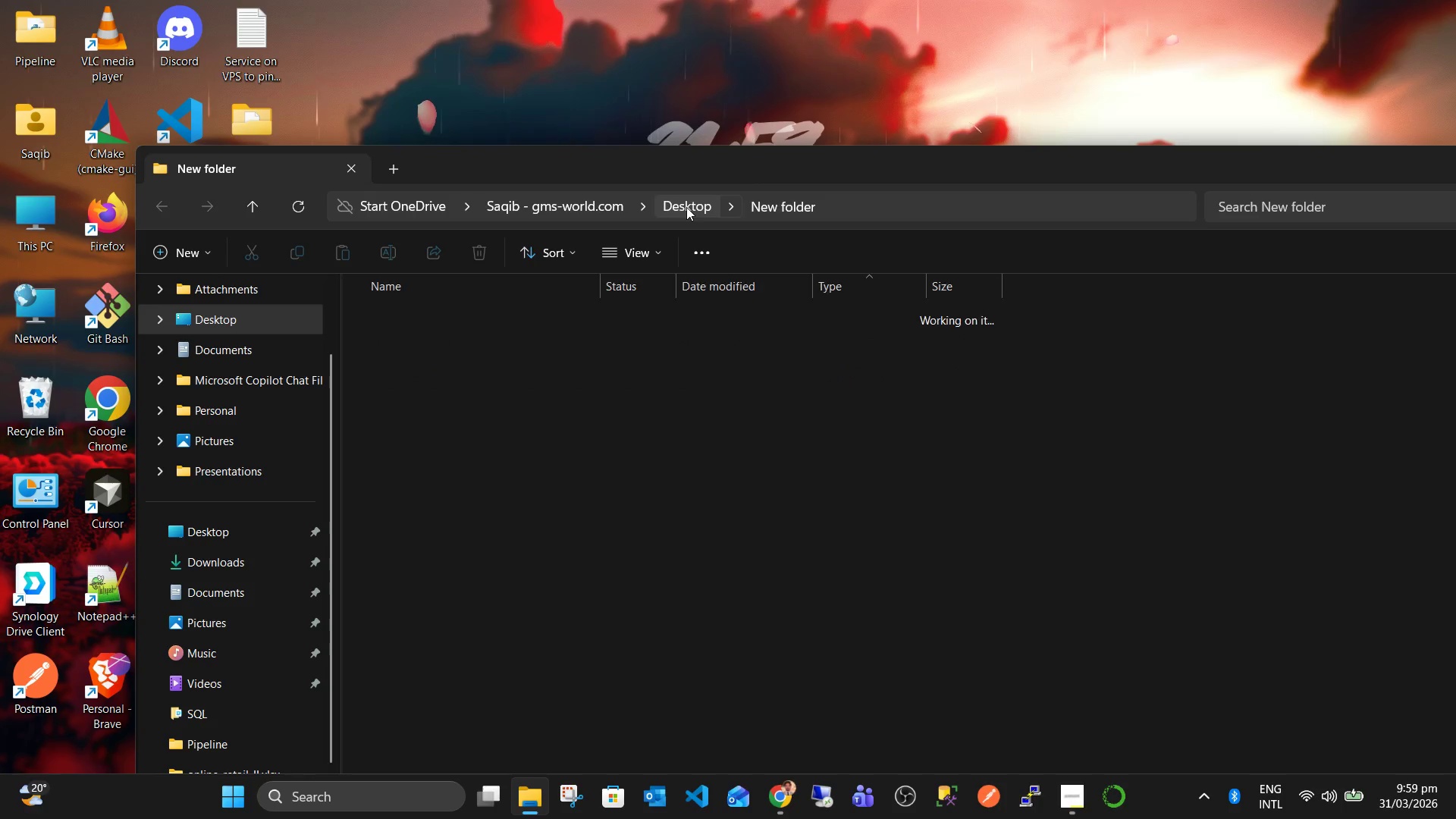 
left_click([442, 344])
 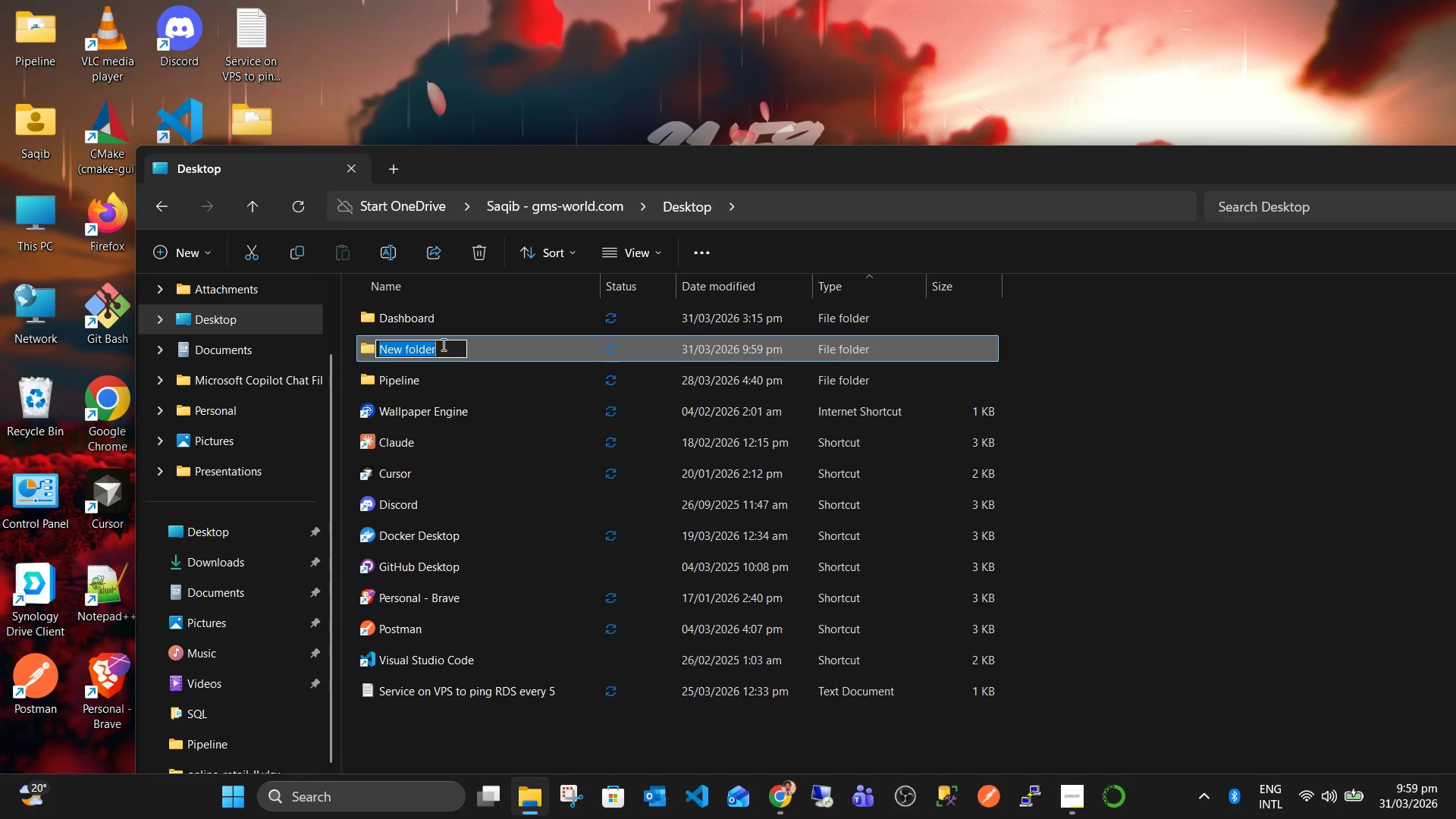 
key(F2)
 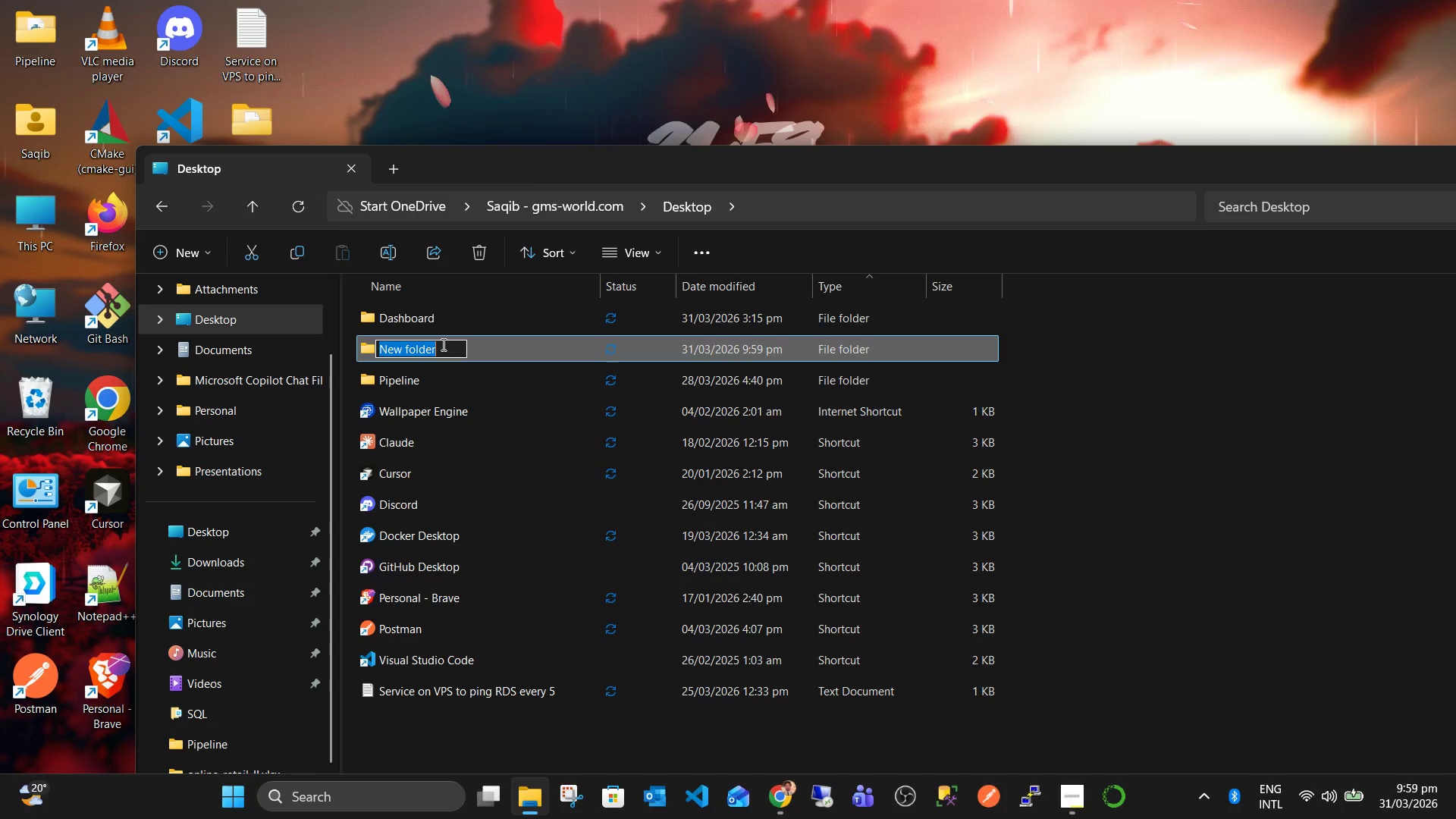 
key(Control+V)
 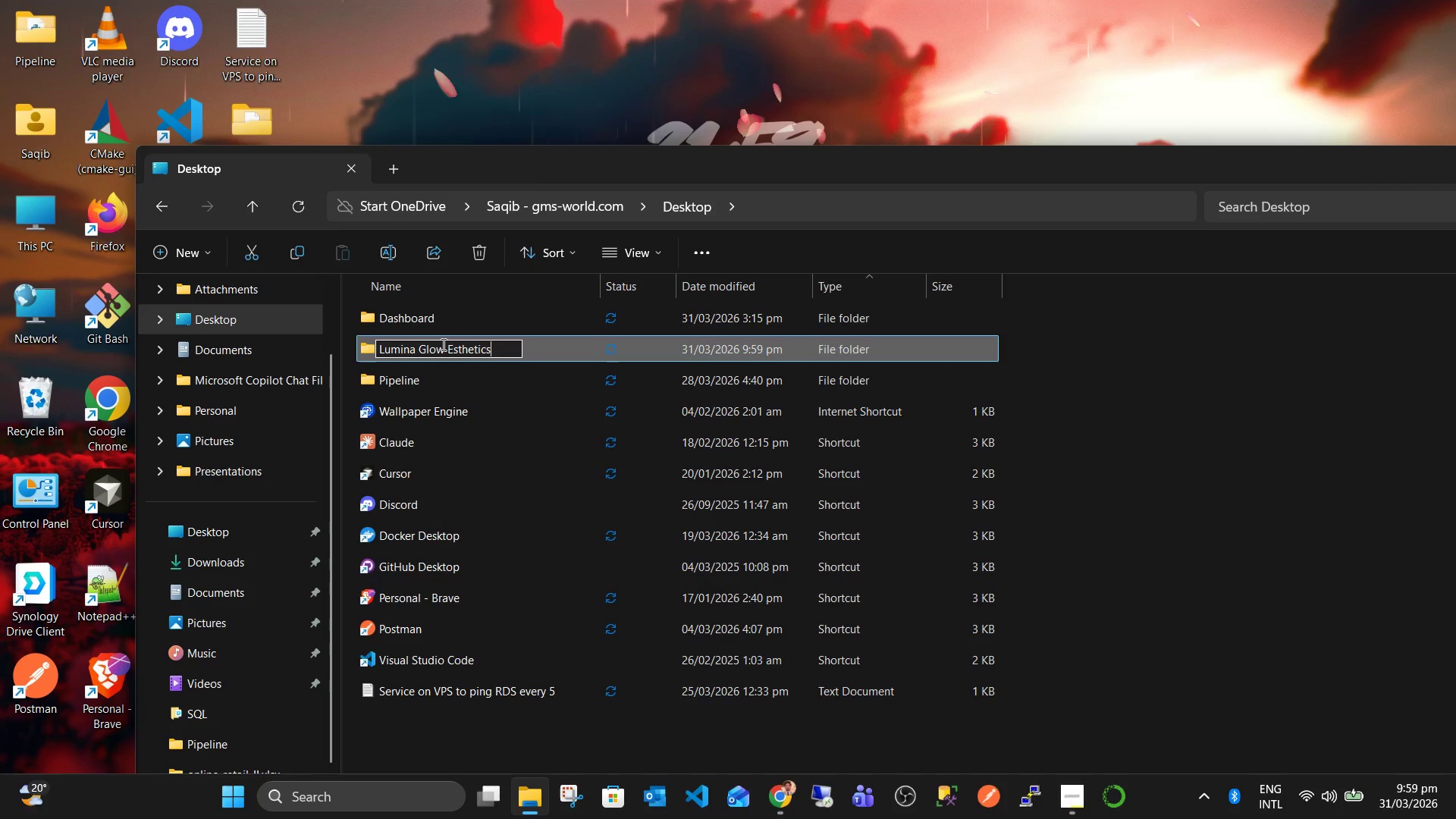 
key(Enter)
 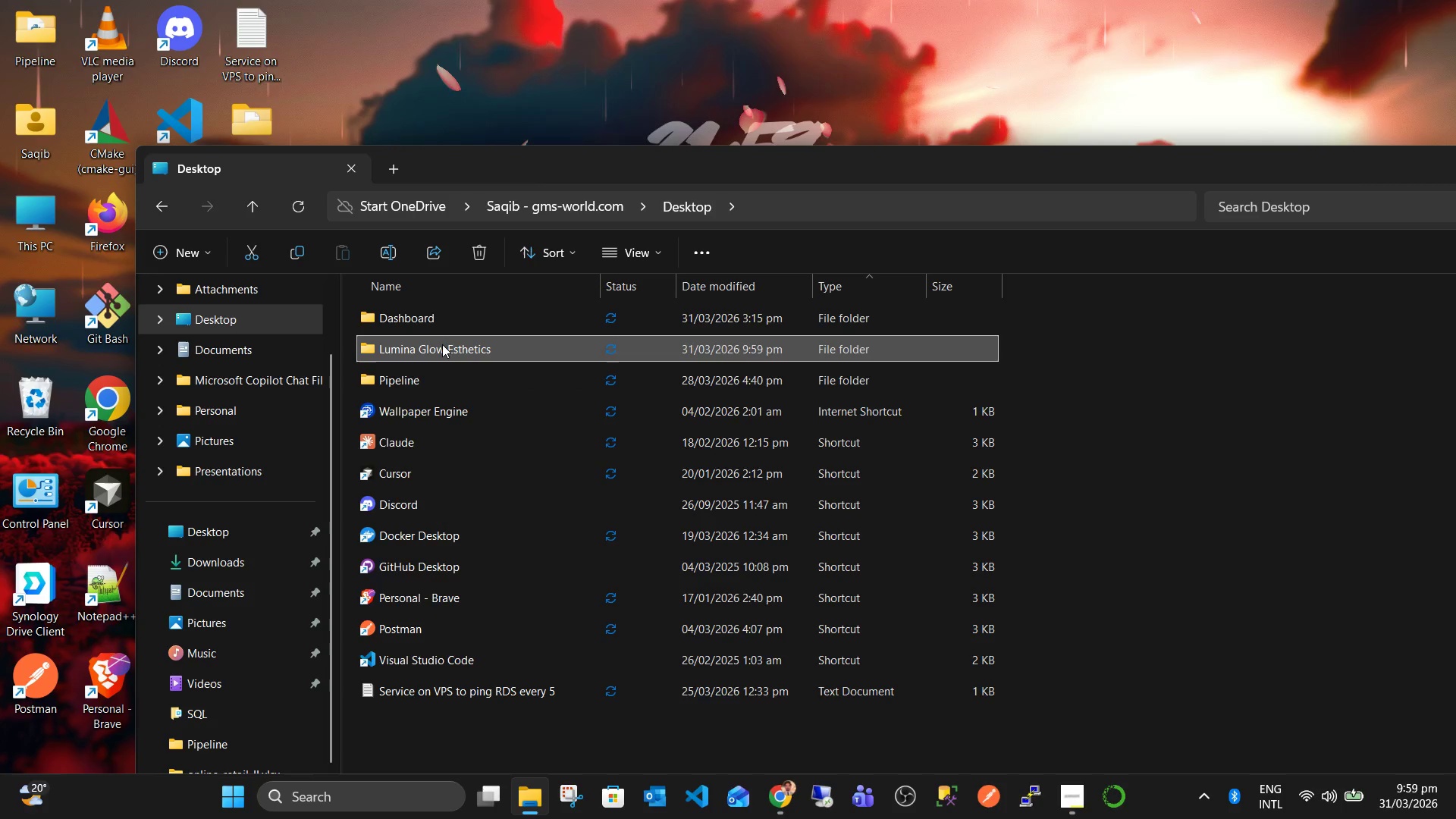 
key(Enter)
 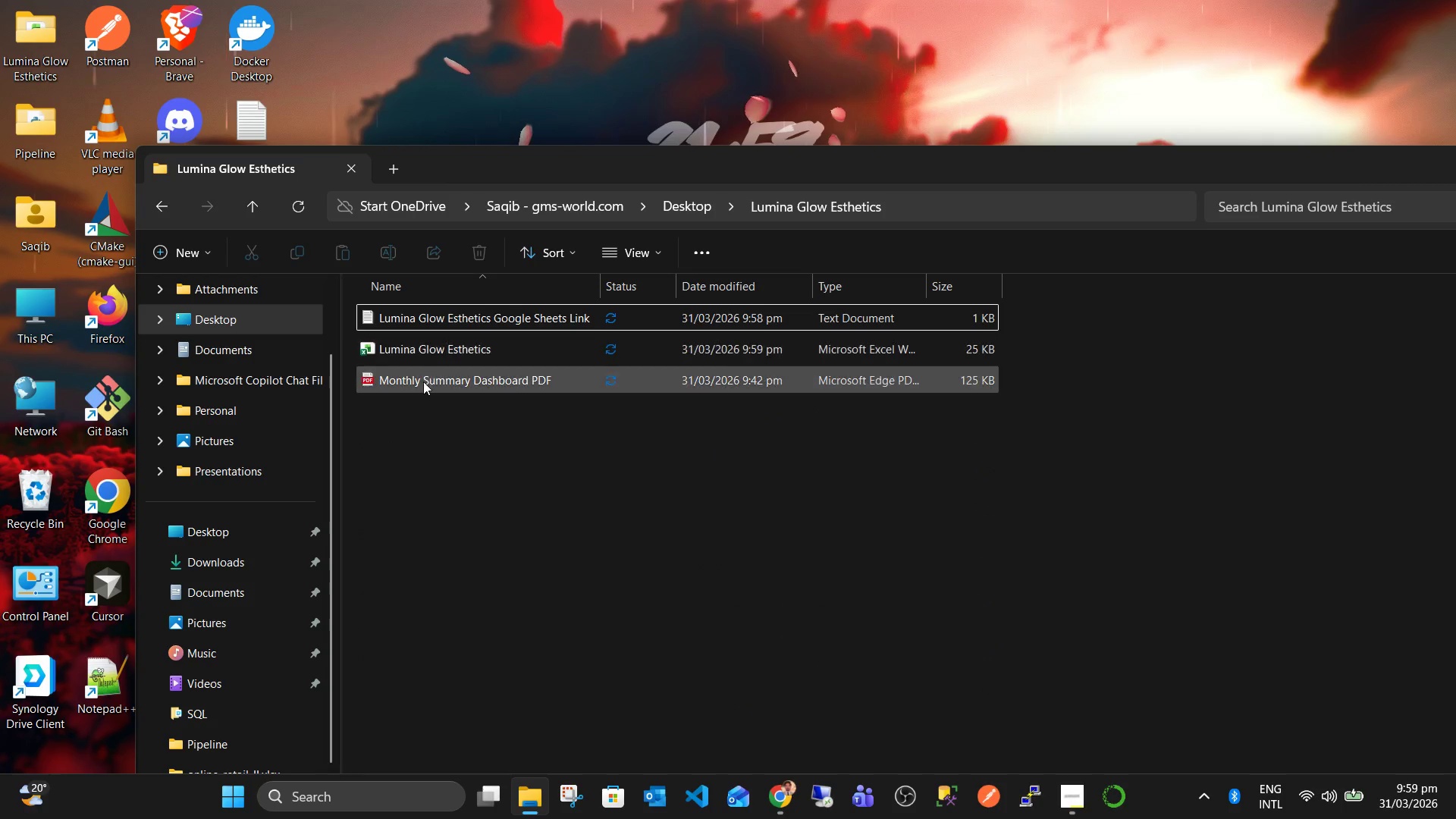 
left_click([423, 381])
 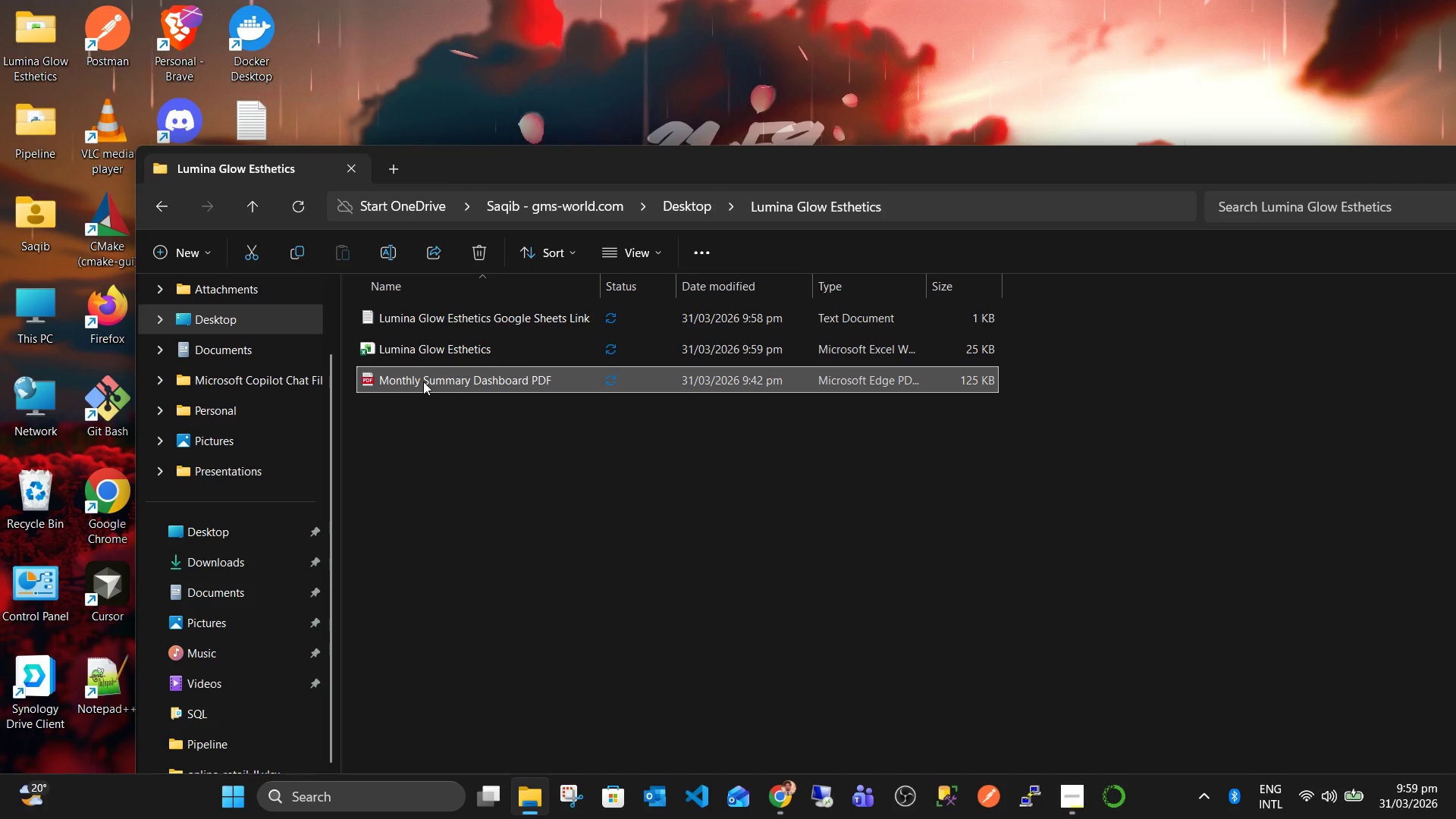 
key(F2)
 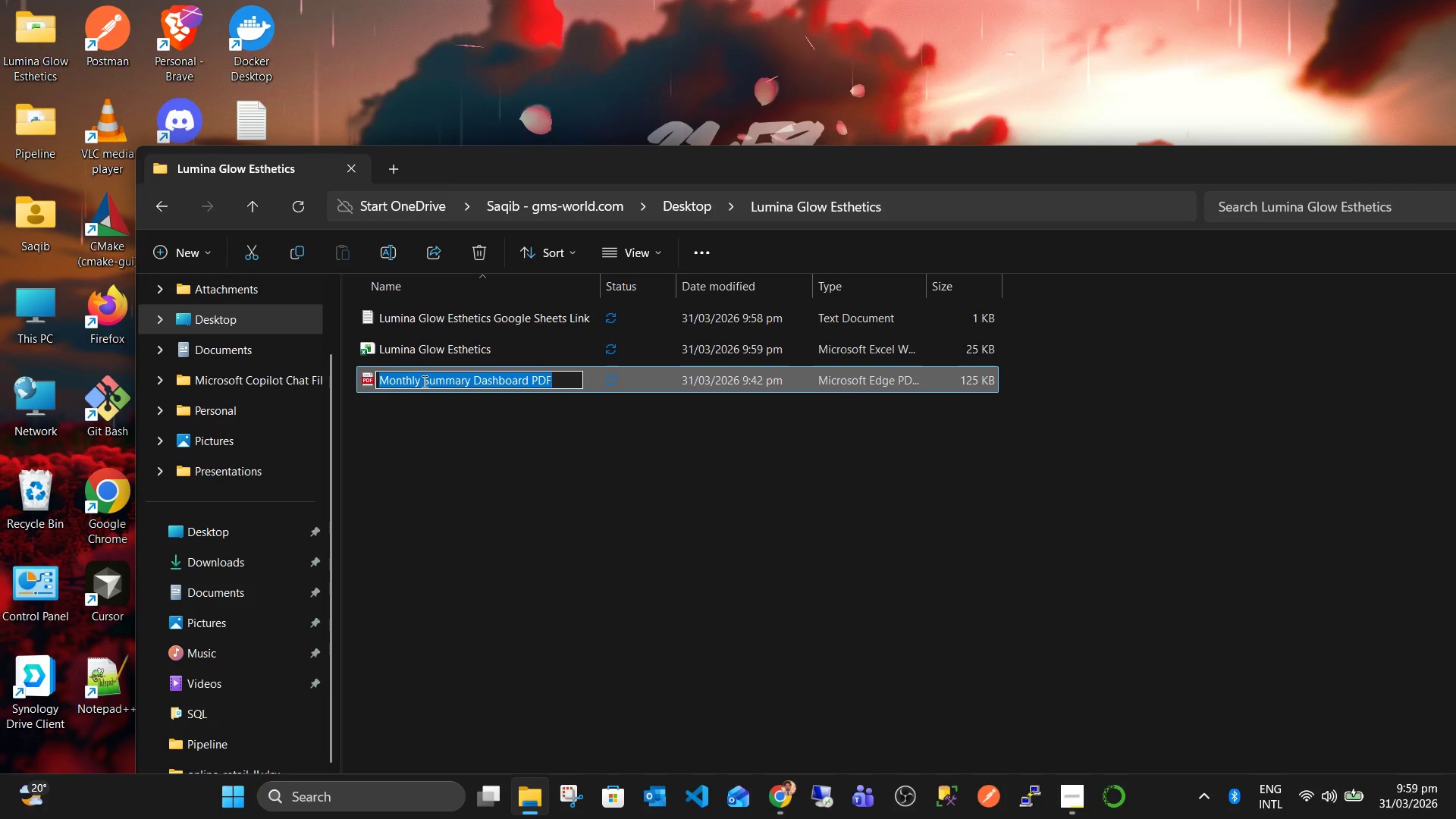 
key(ArrowLeft)
 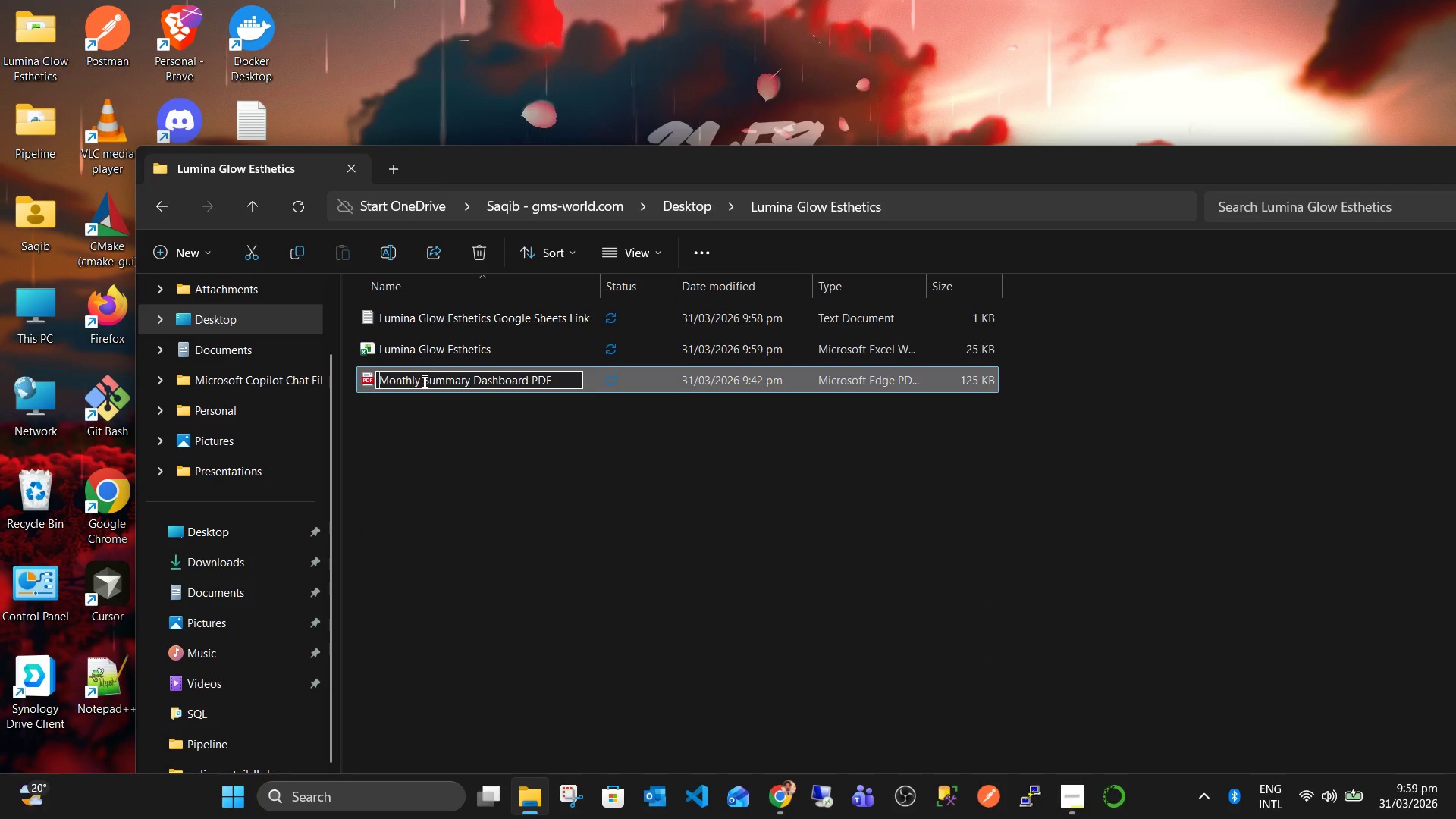 
key(Control+V)
 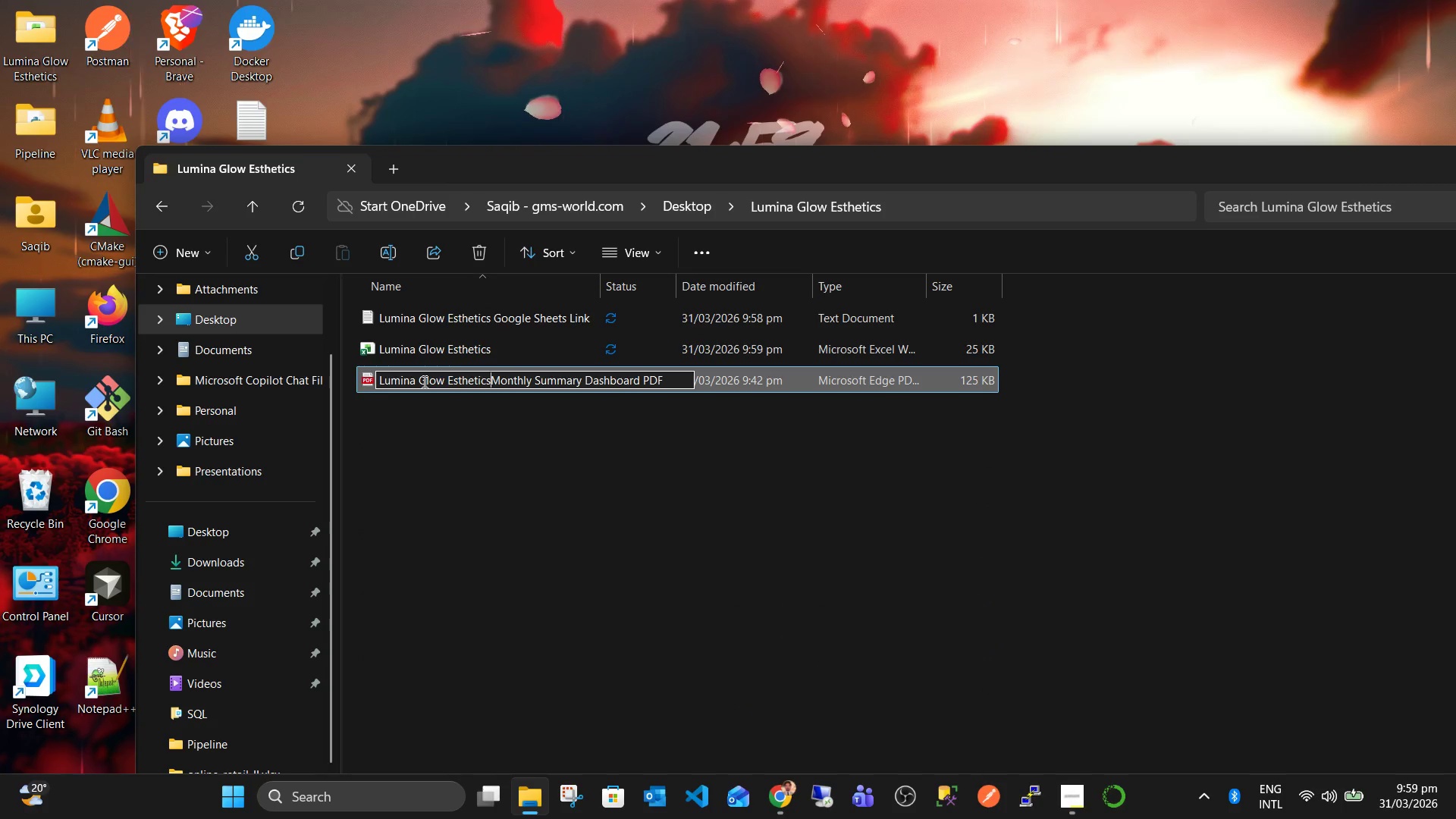 
key(Space)
 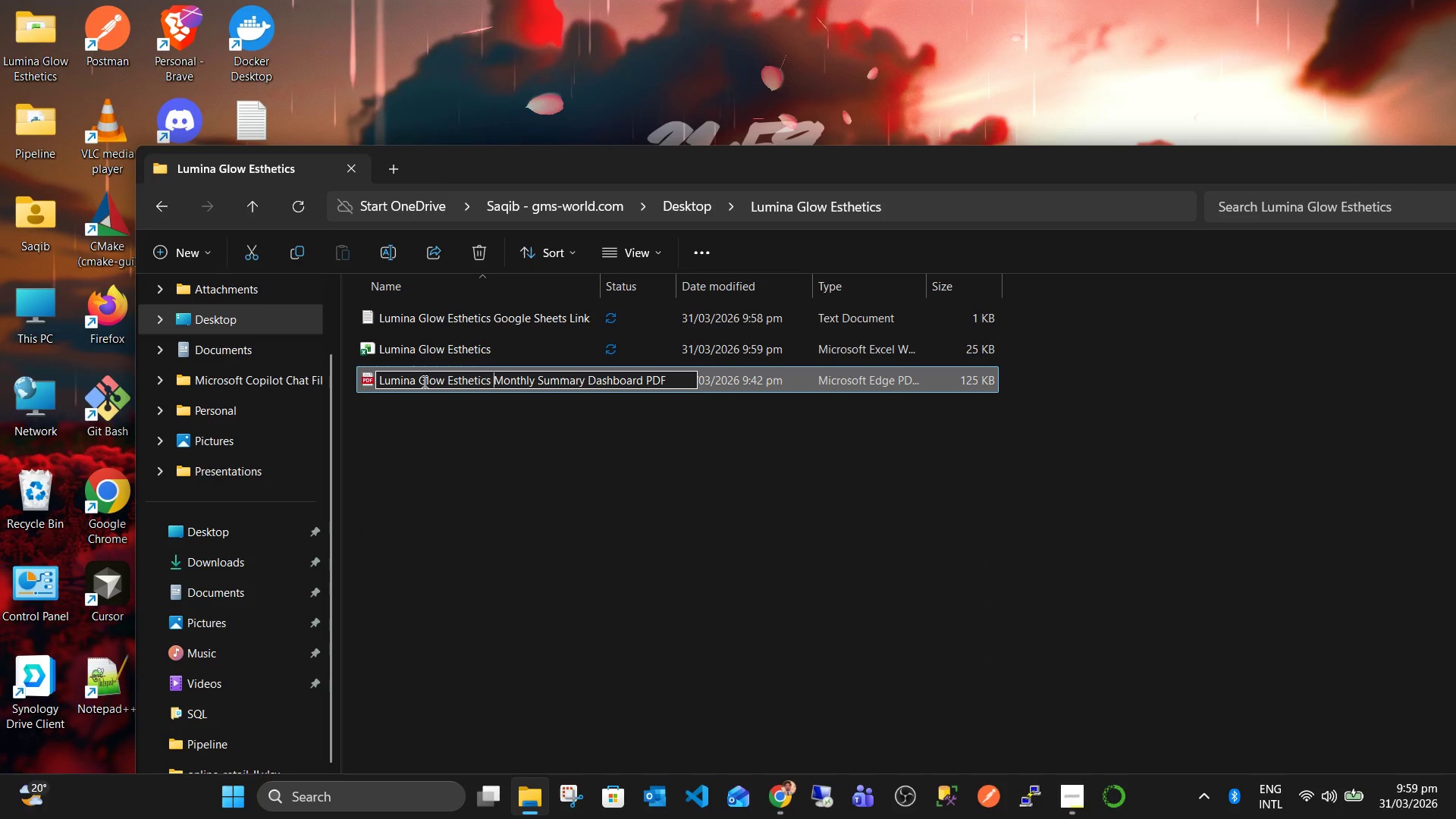 
hold_key(key=ArrowRight, duration=1.39)
 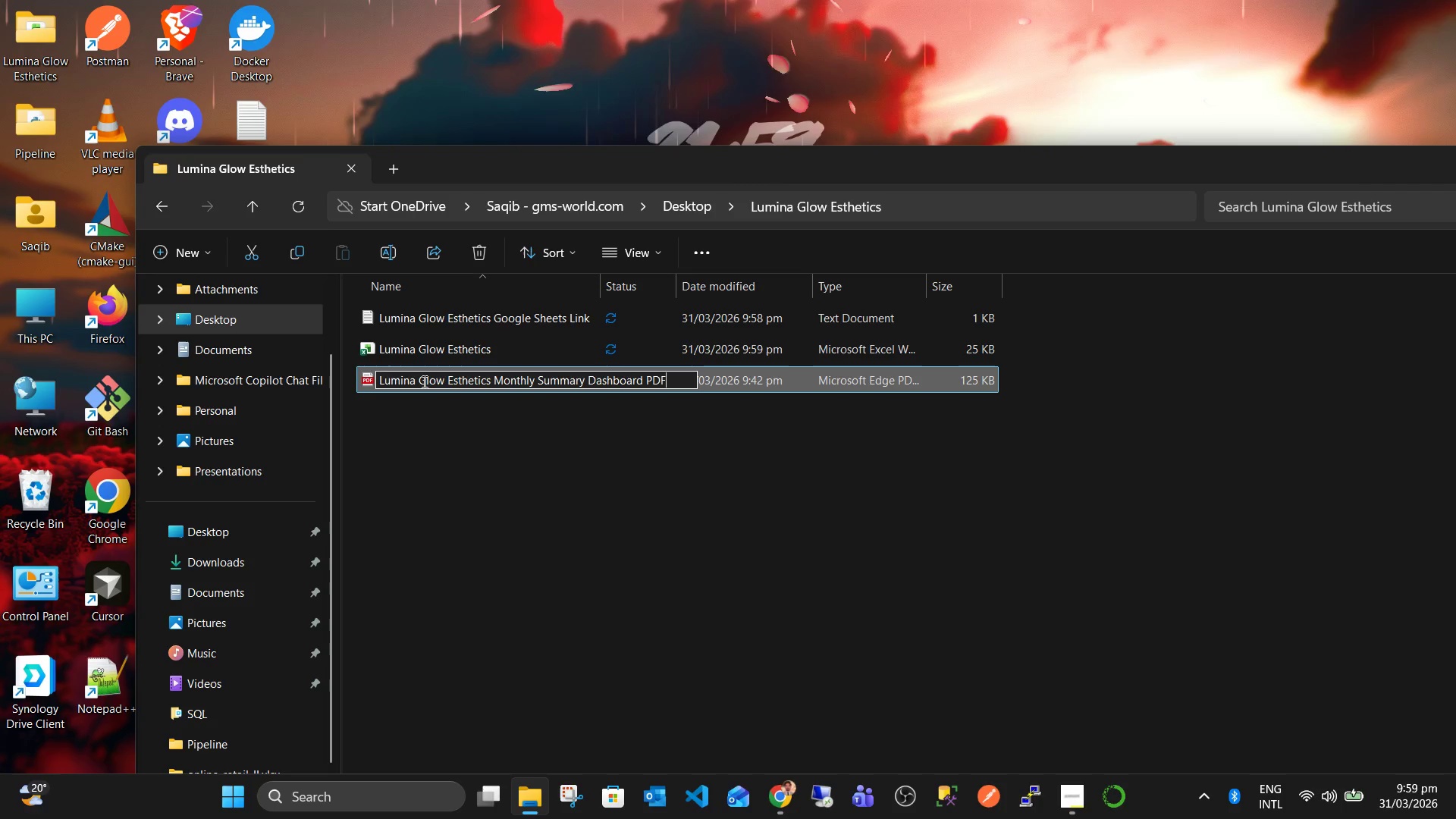 
key(Backspace)
 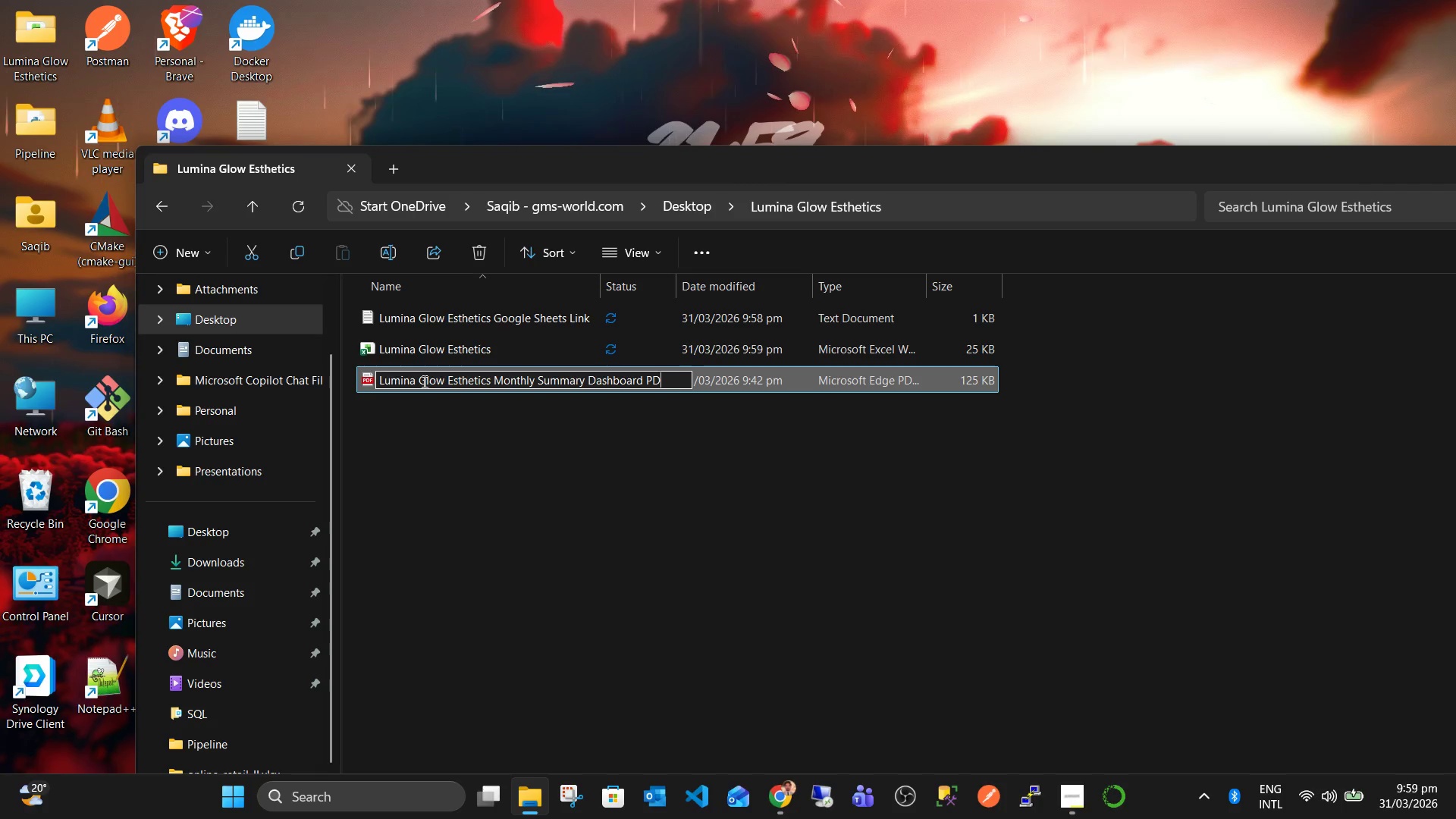 
key(Backspace)
 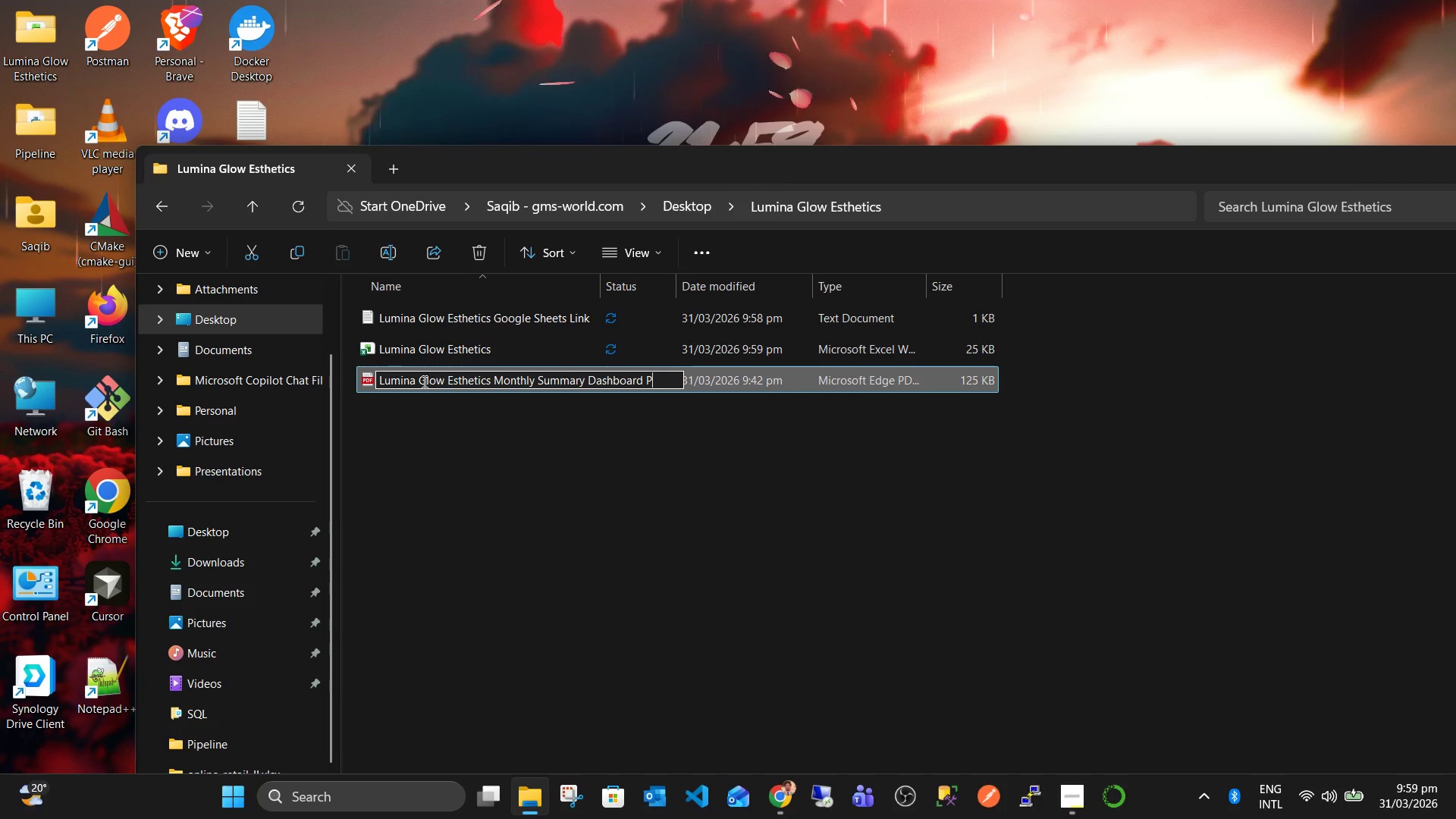 
key(Backspace)
 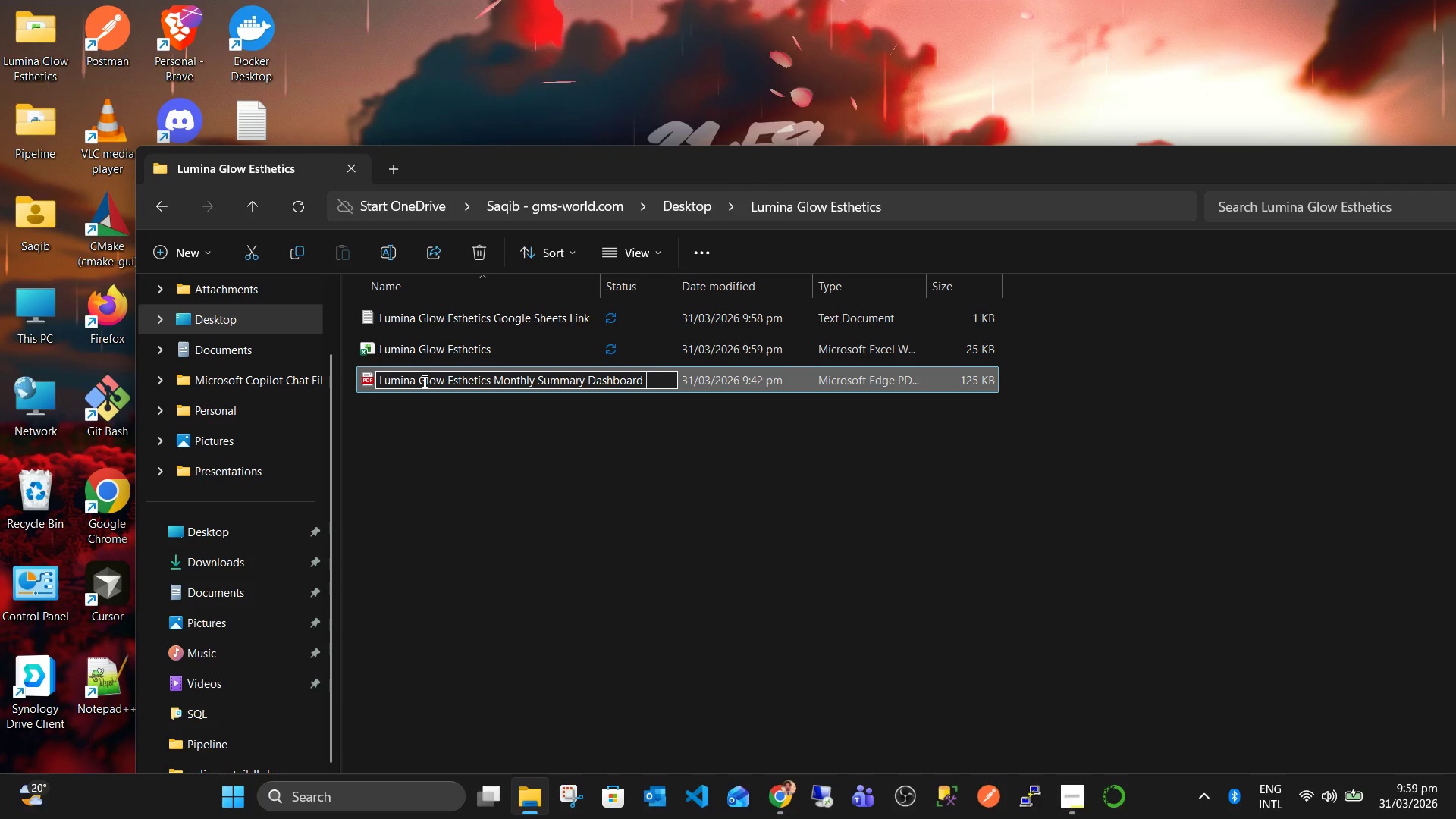 
key(Backspace)
 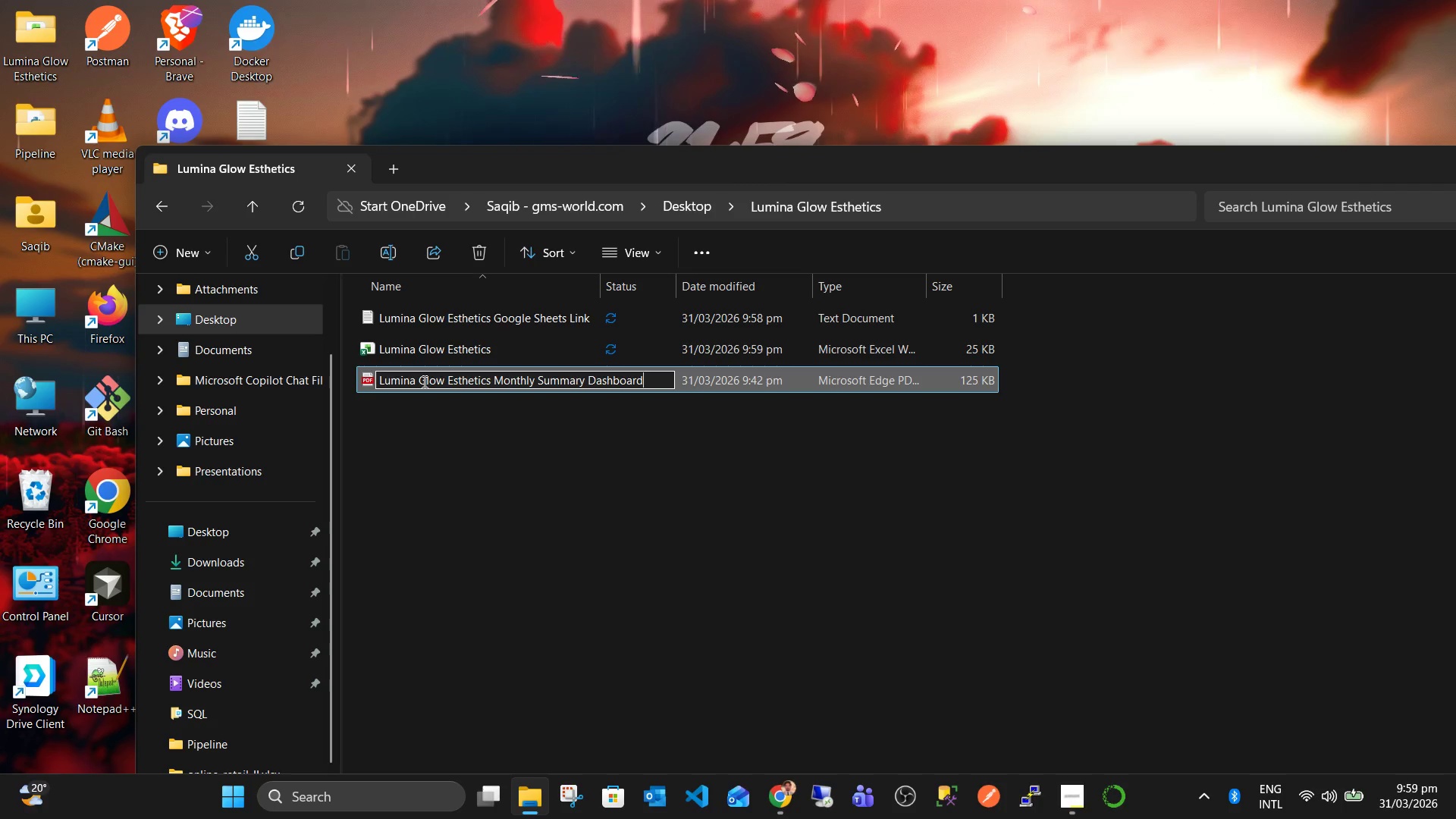 
key(Enter)
 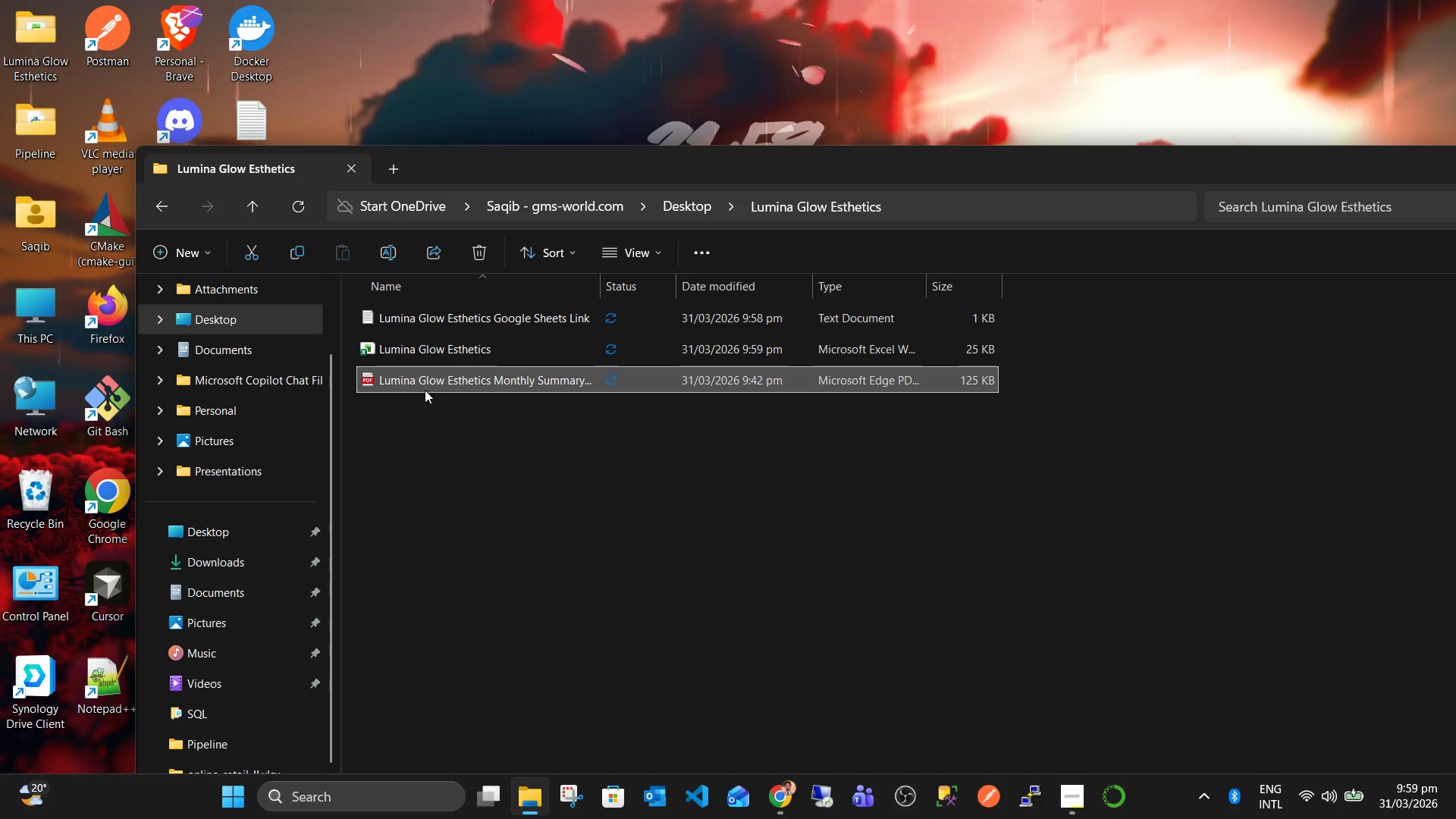 
double_click([443, 379])
 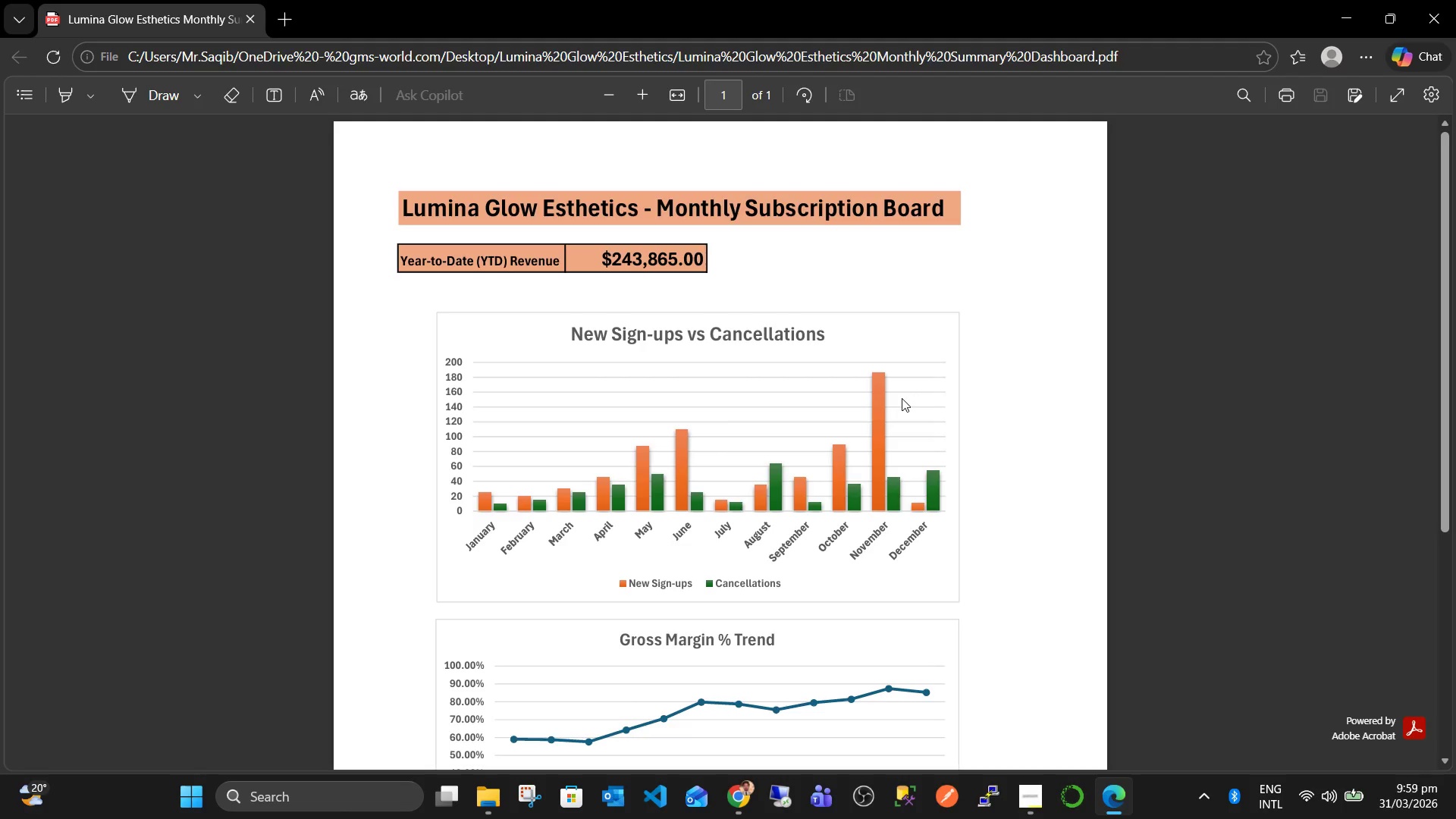 
scroll: coordinate [902, 398], scroll_direction: down, amount: 2.0
 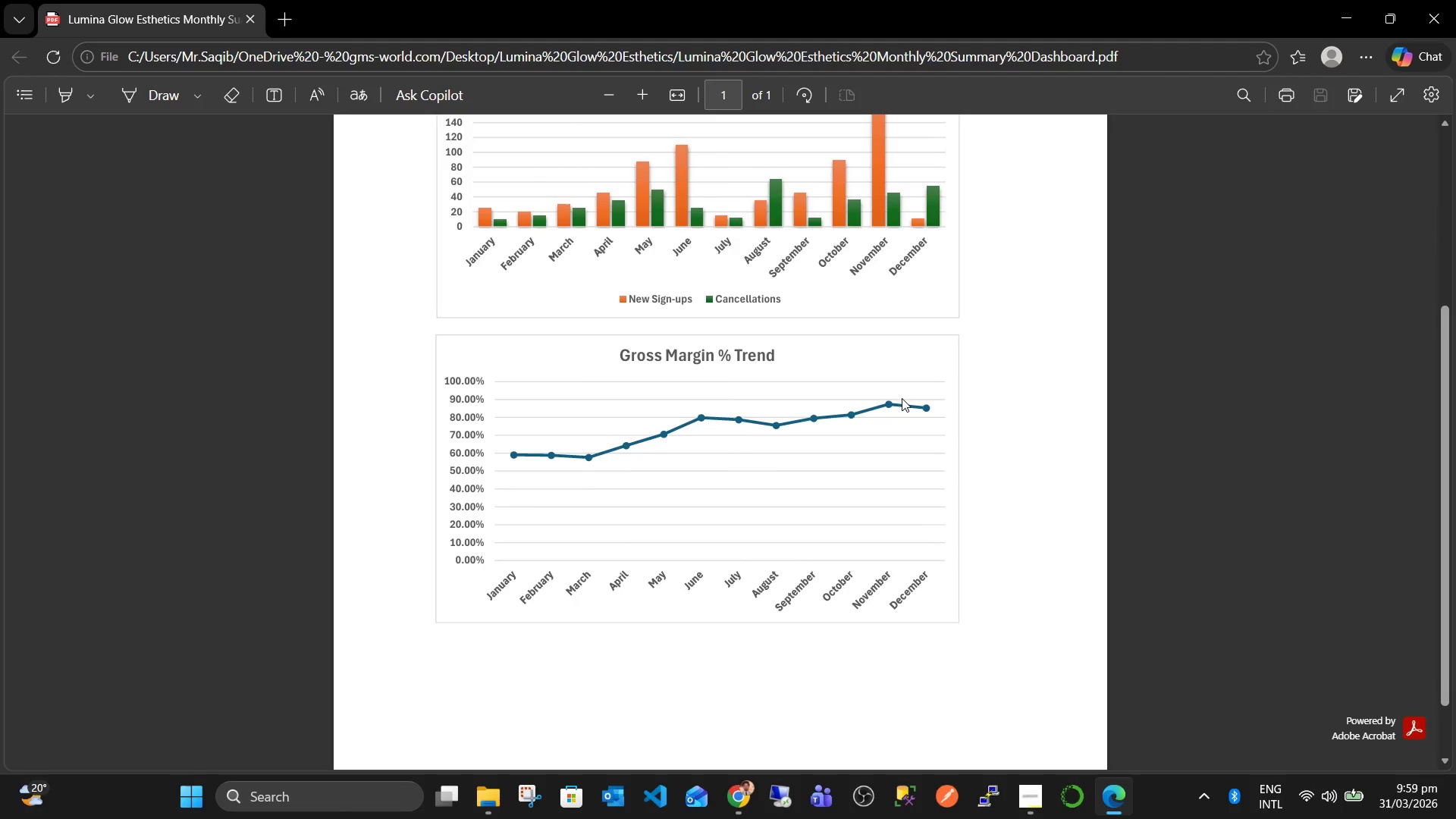 
scroll: coordinate [902, 398], scroll_direction: up, amount: 1.0
 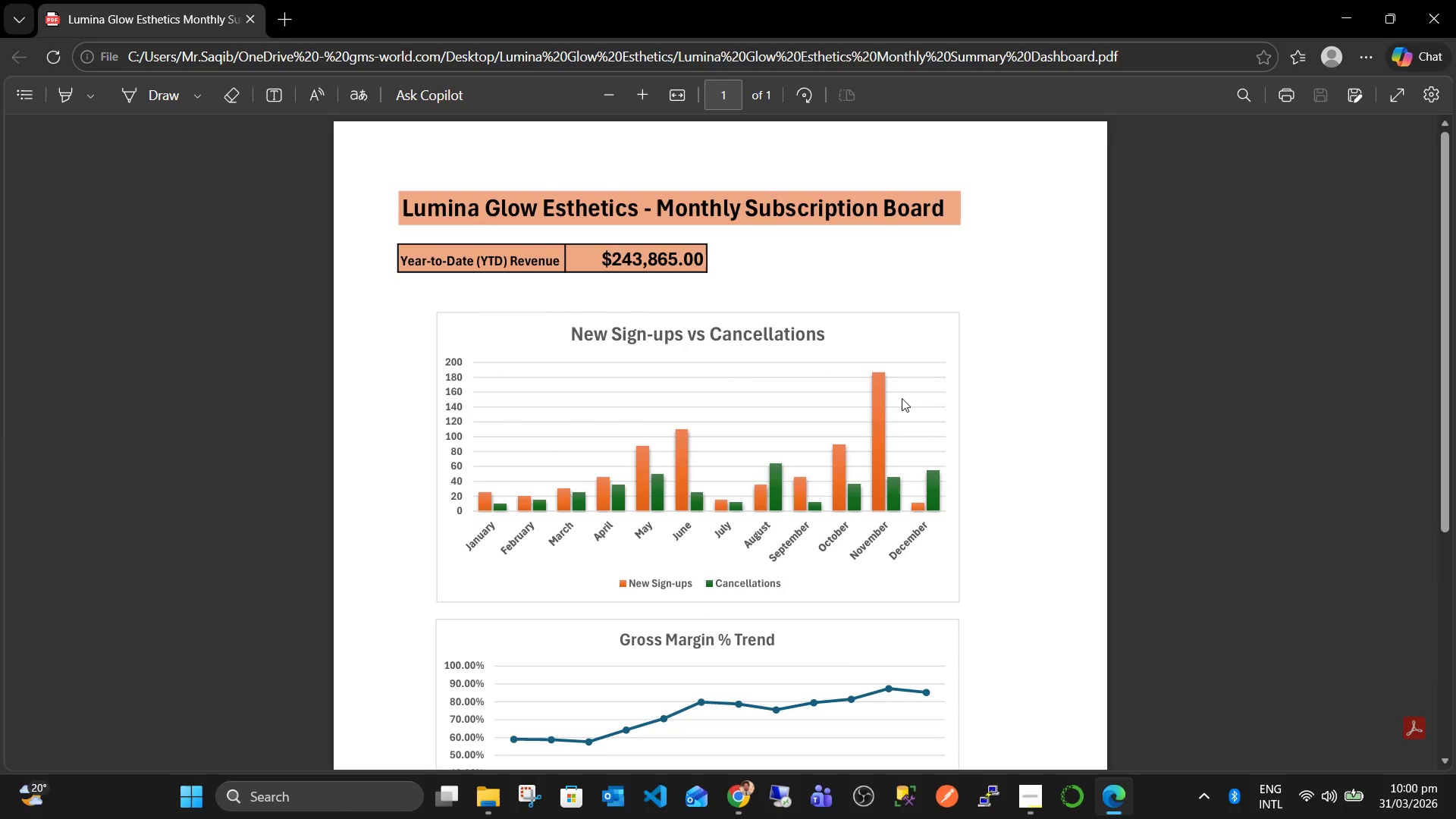 
left_click([1433, 5])
 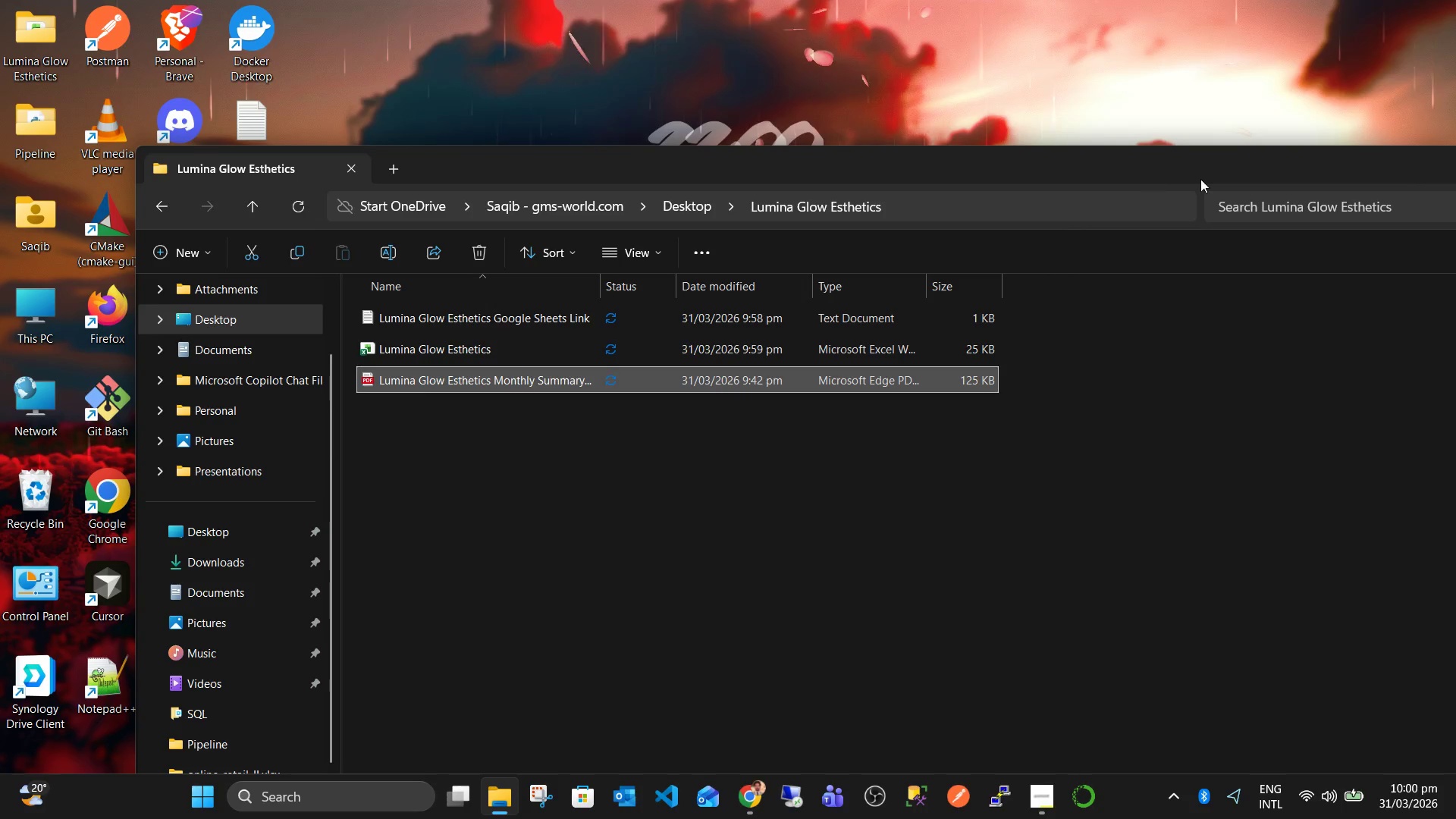 
left_click_drag(start_coordinate=[1194, 179], to_coordinate=[874, 105])
 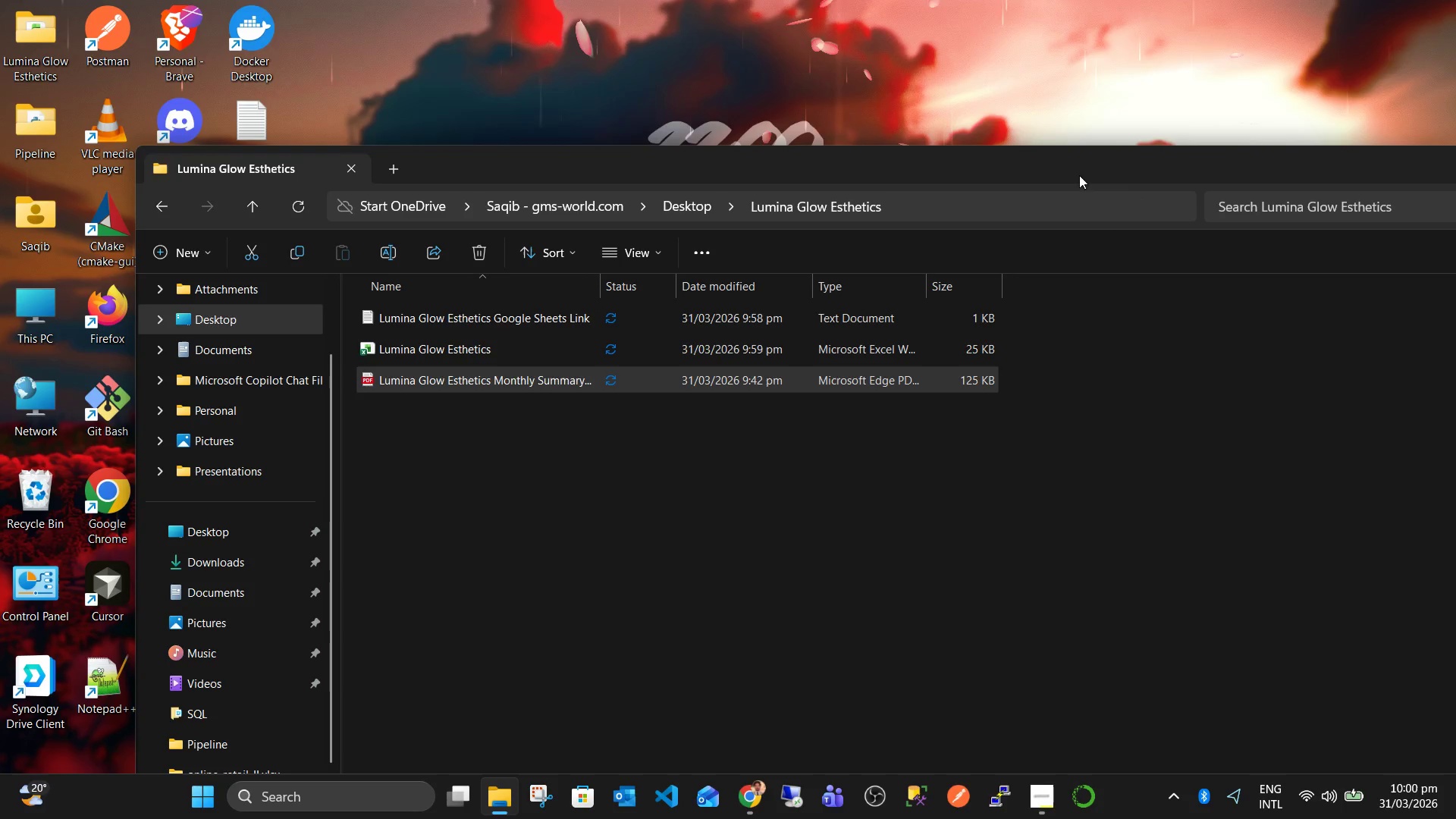 
left_click_drag(start_coordinate=[1062, 157], to_coordinate=[783, 143])
 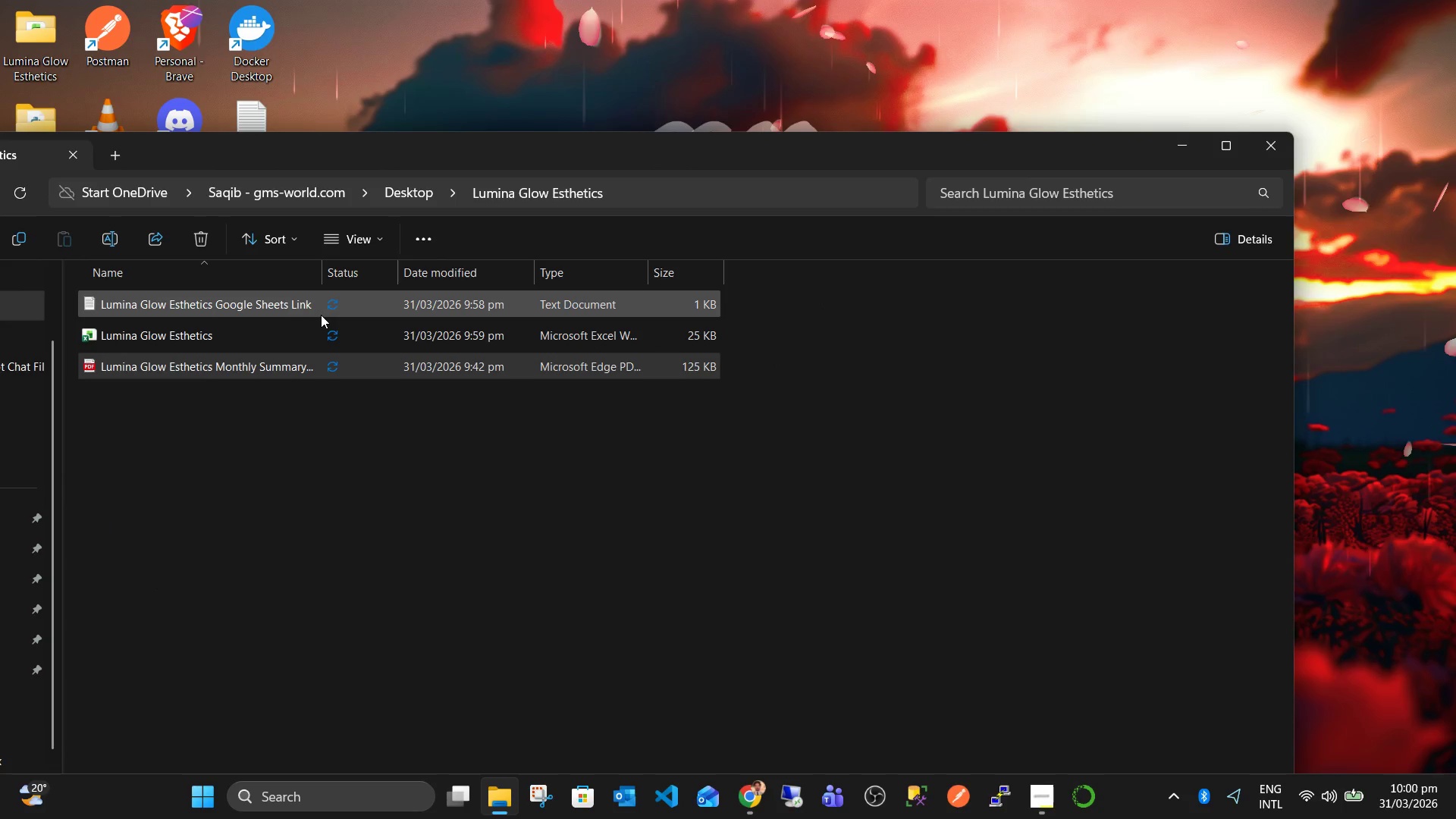 
double_click([321, 315])
 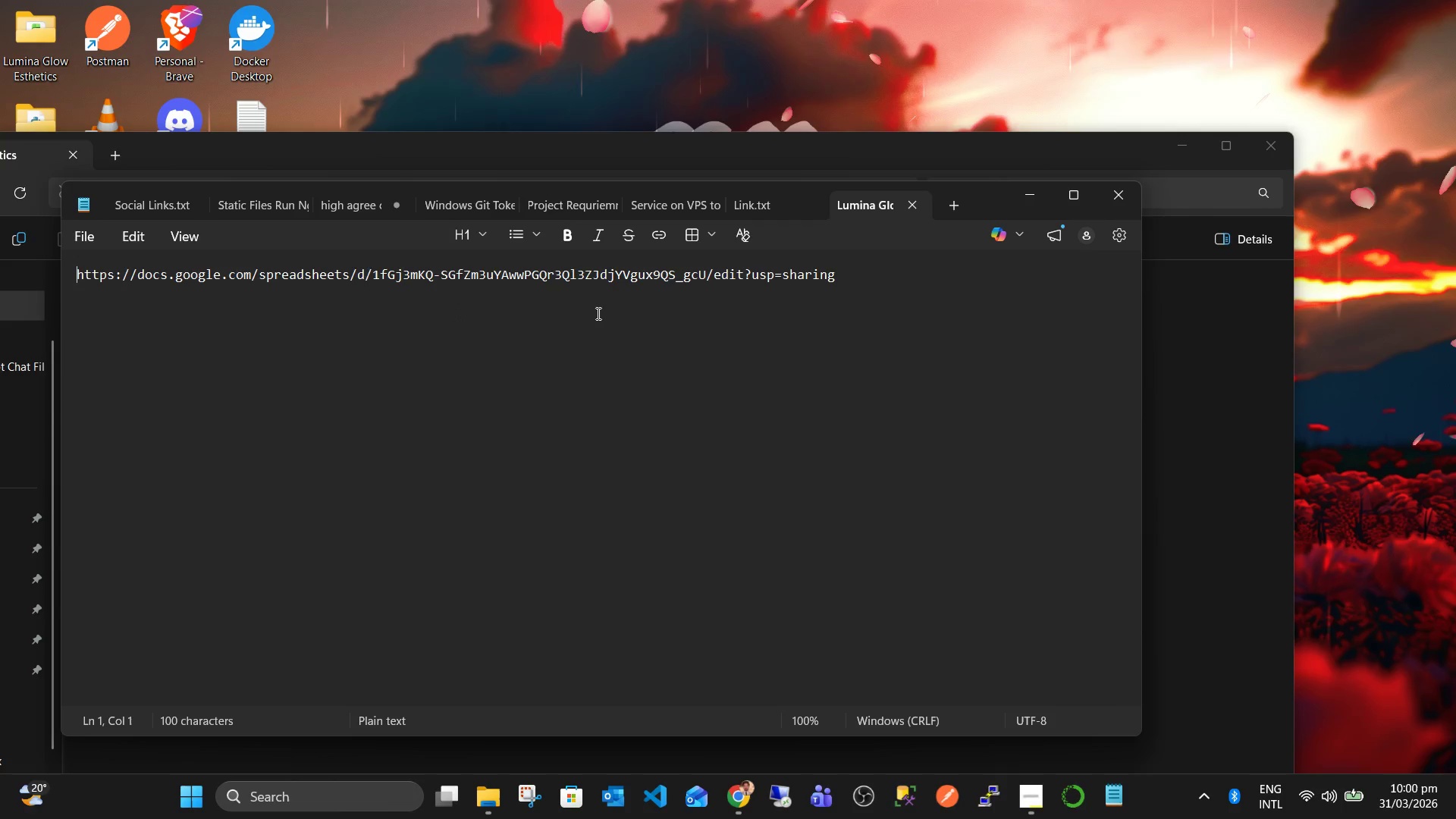 
left_click_drag(start_coordinate=[898, 315], to_coordinate=[0, 275])
 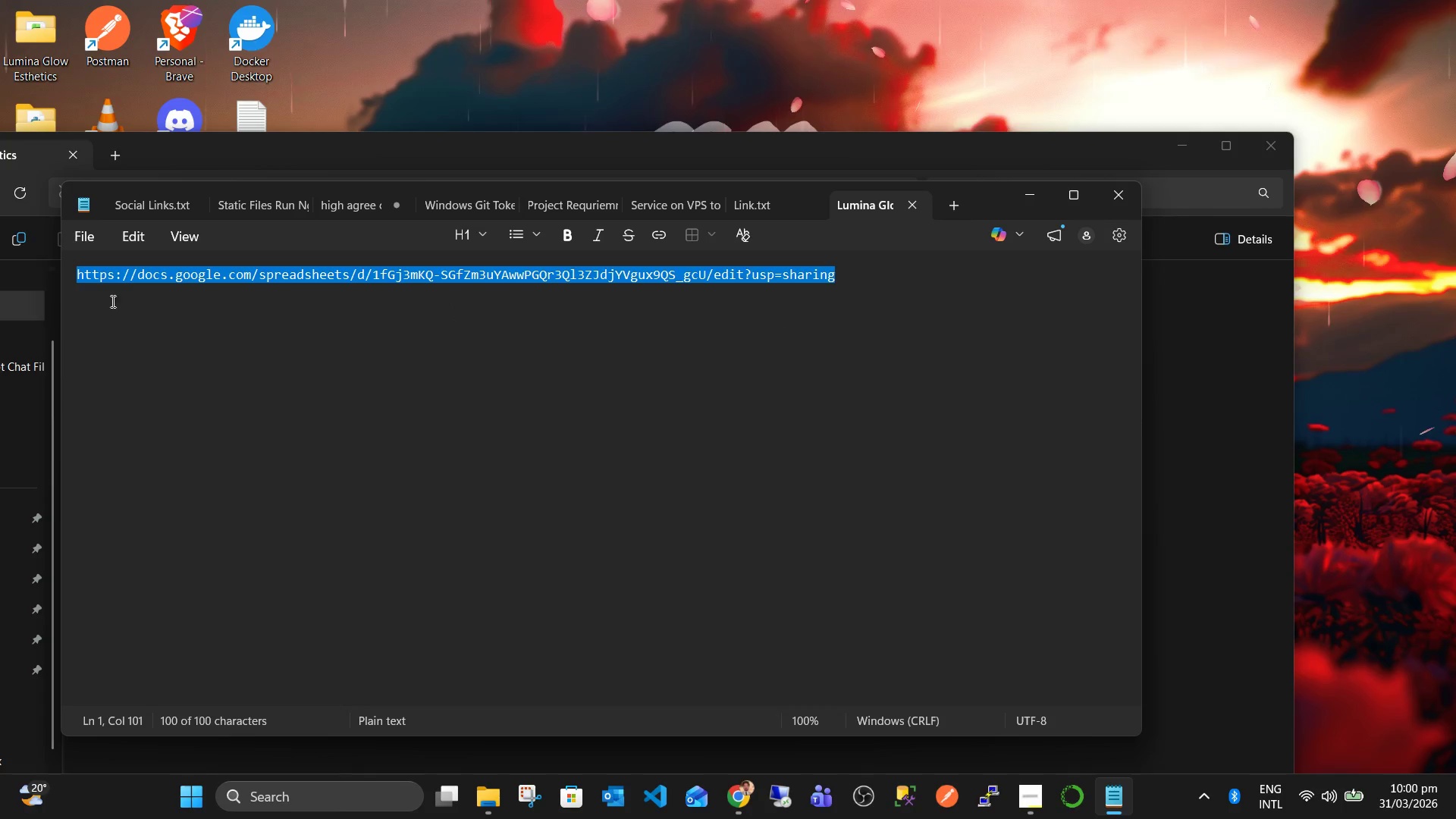 
key(Control+C)
 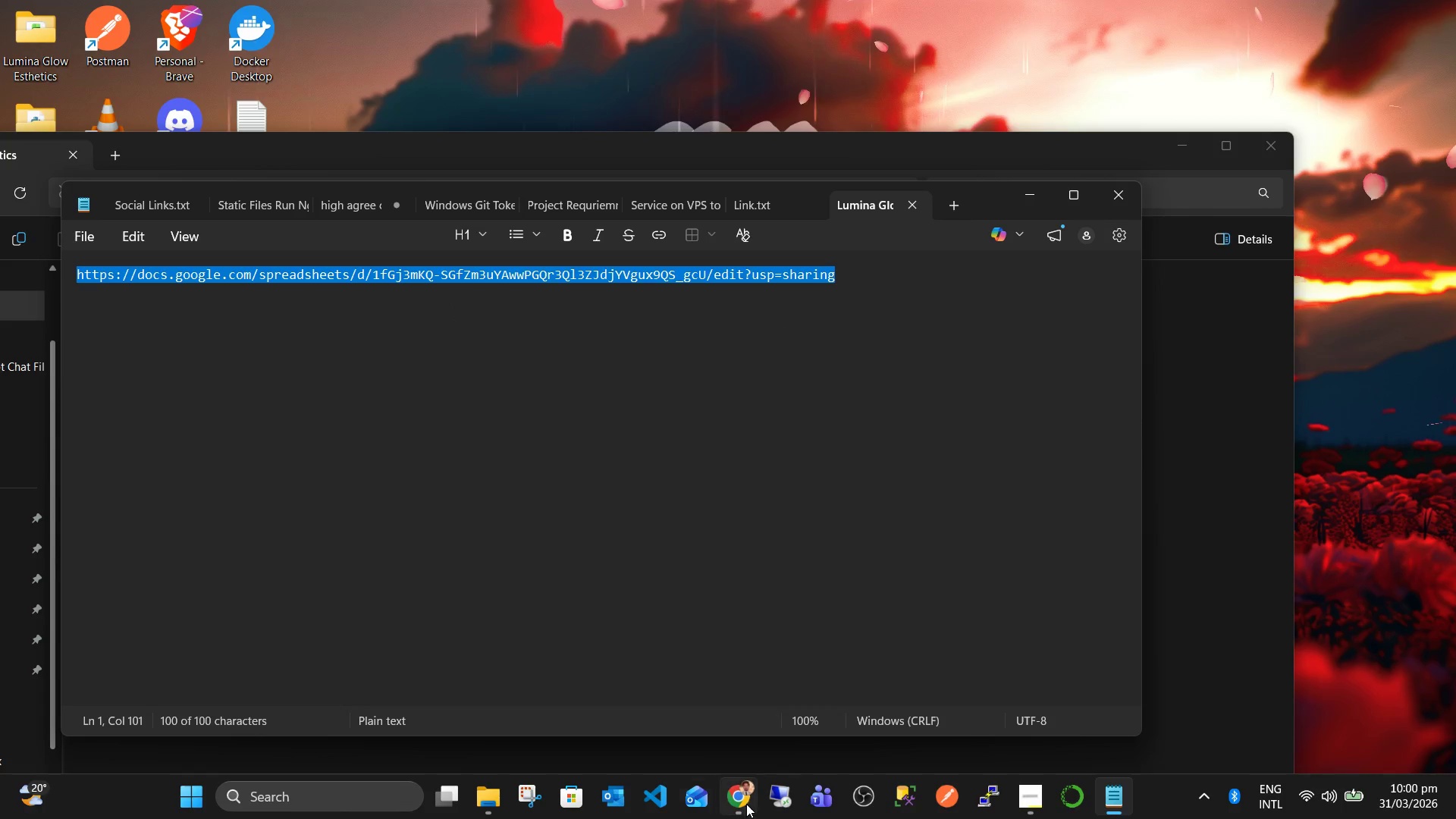 
left_click([738, 802])
 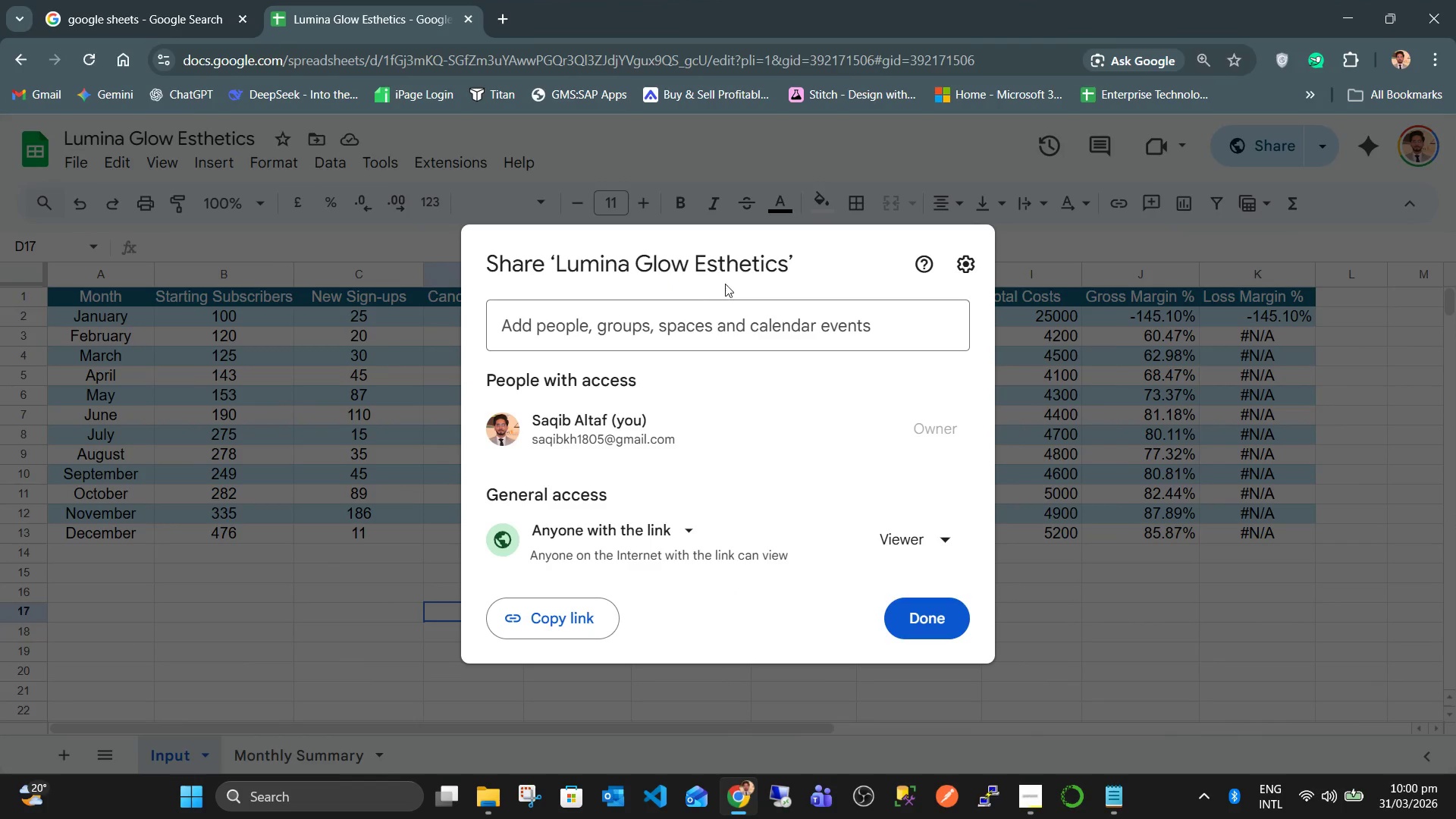 
key(Control+T)
 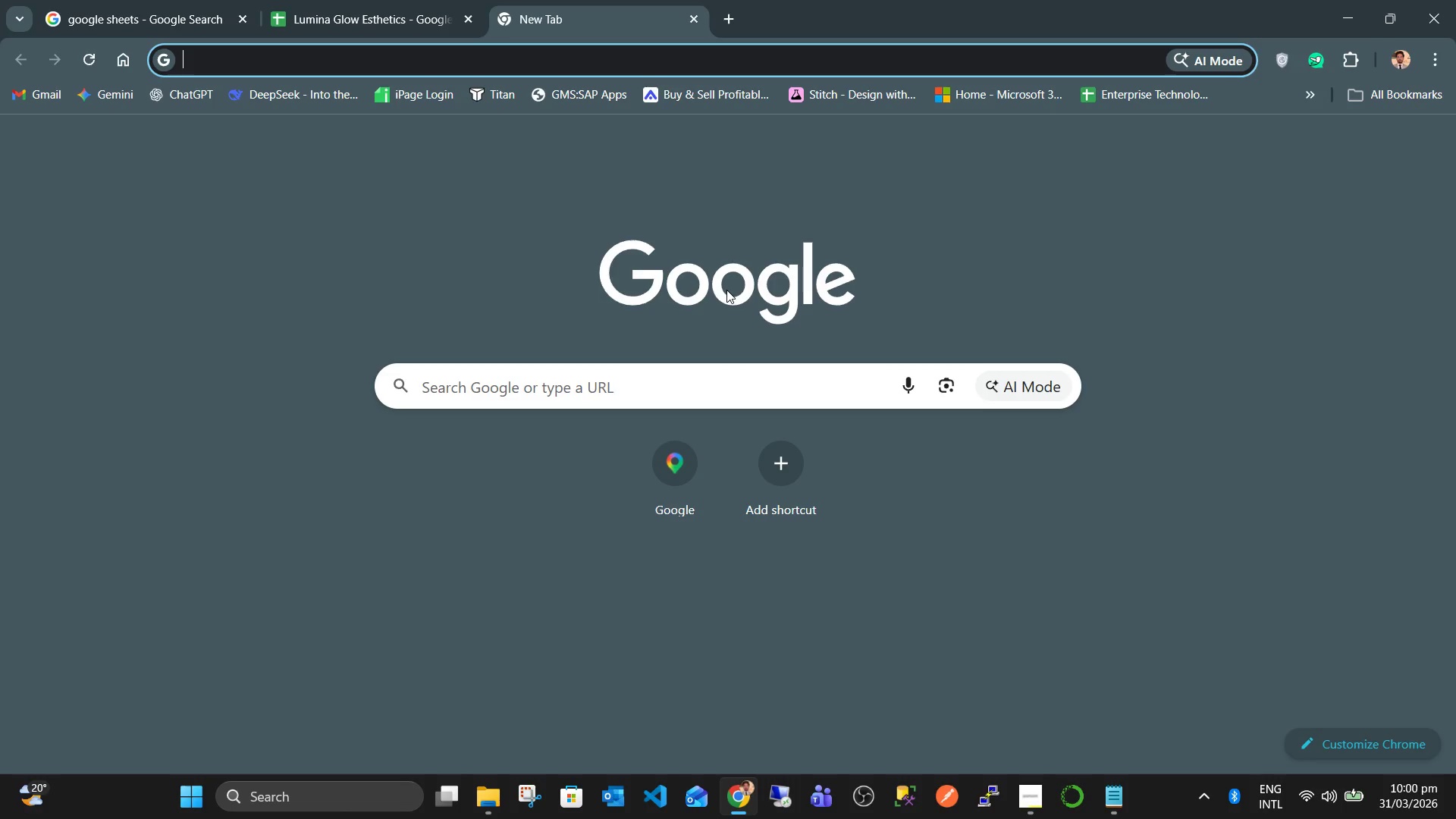 
key(Control+V)
 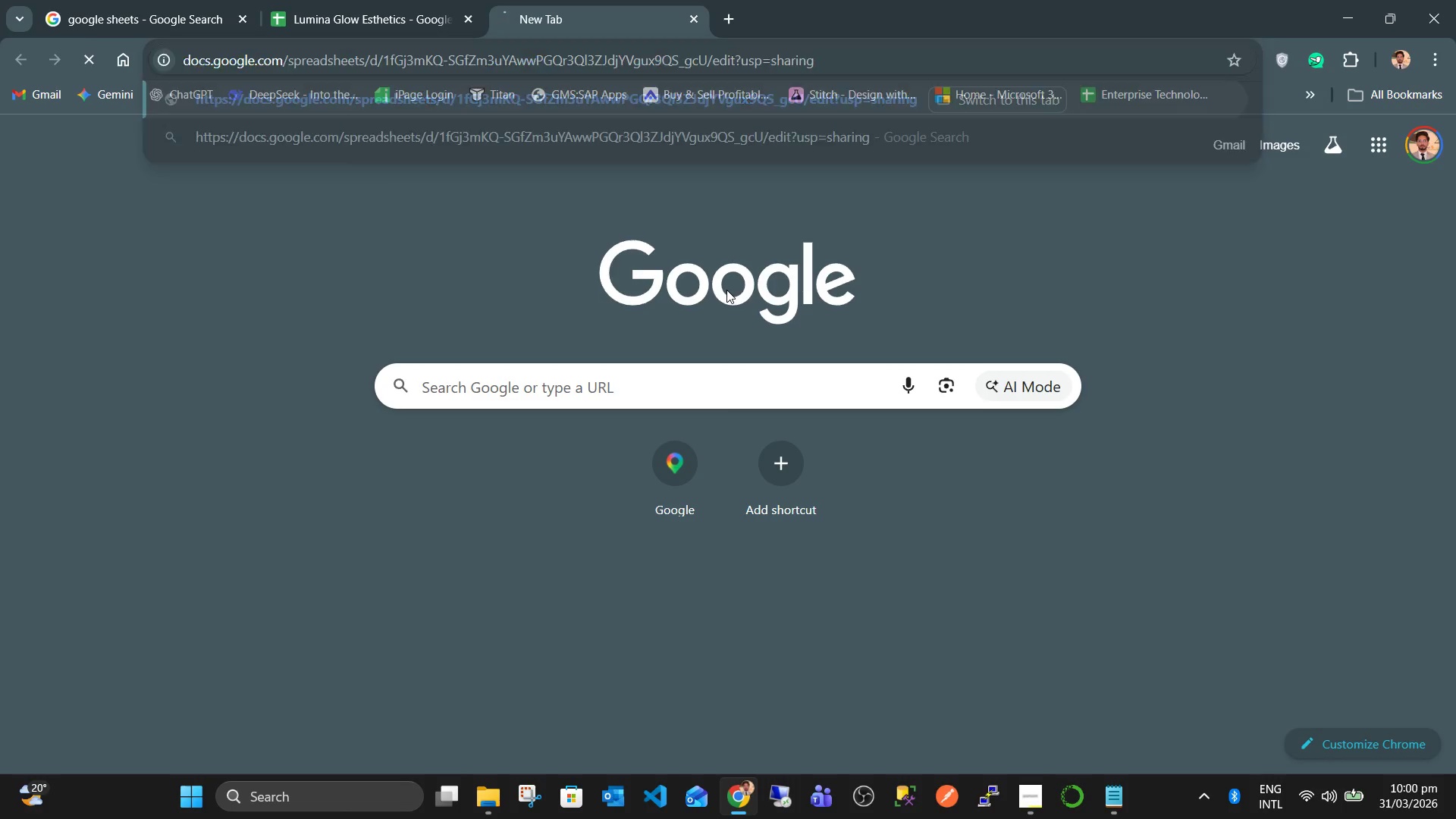 
key(NumpadEnter)
 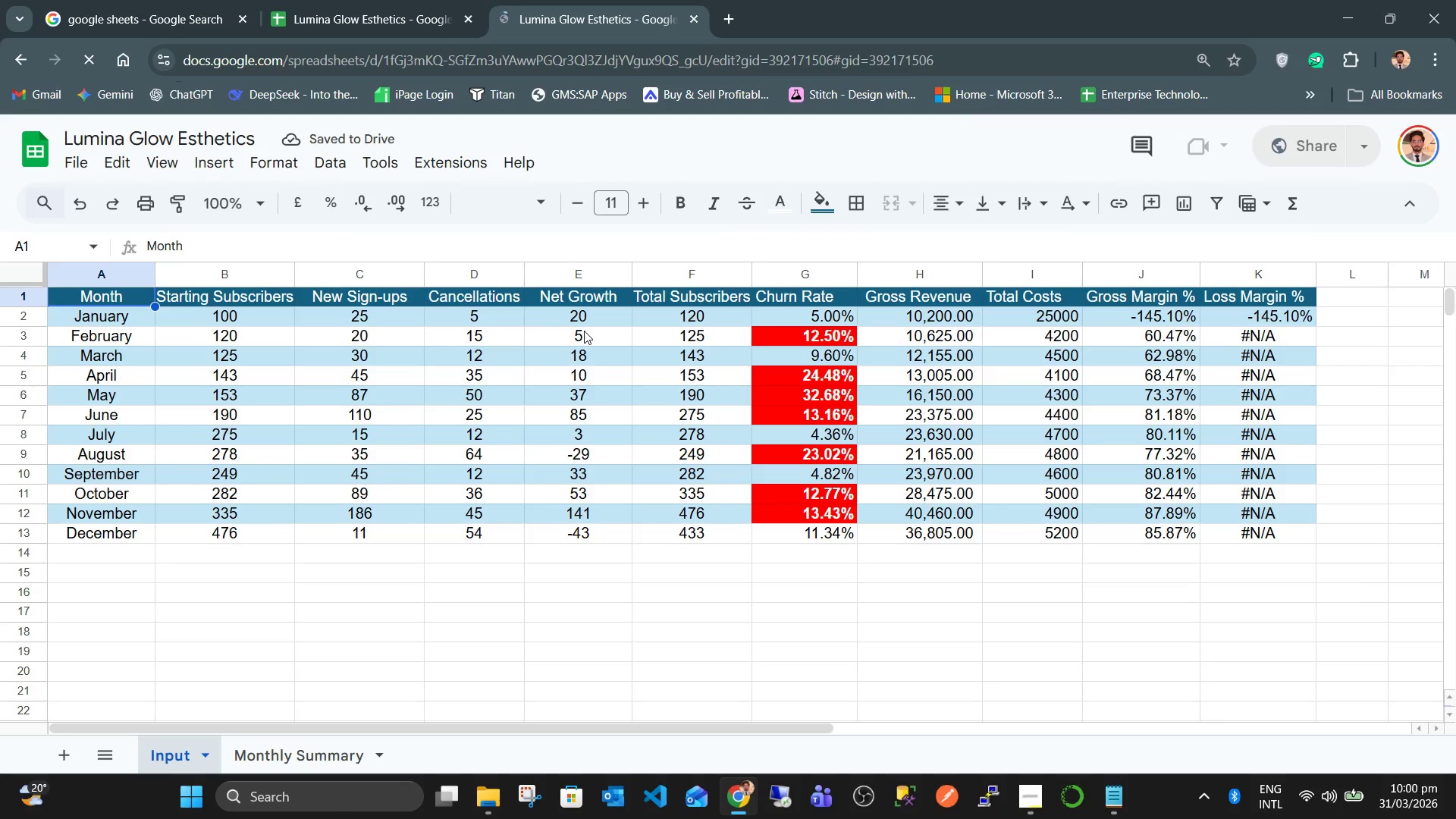 
hold_key(key=ControlLeft, duration=0.52)